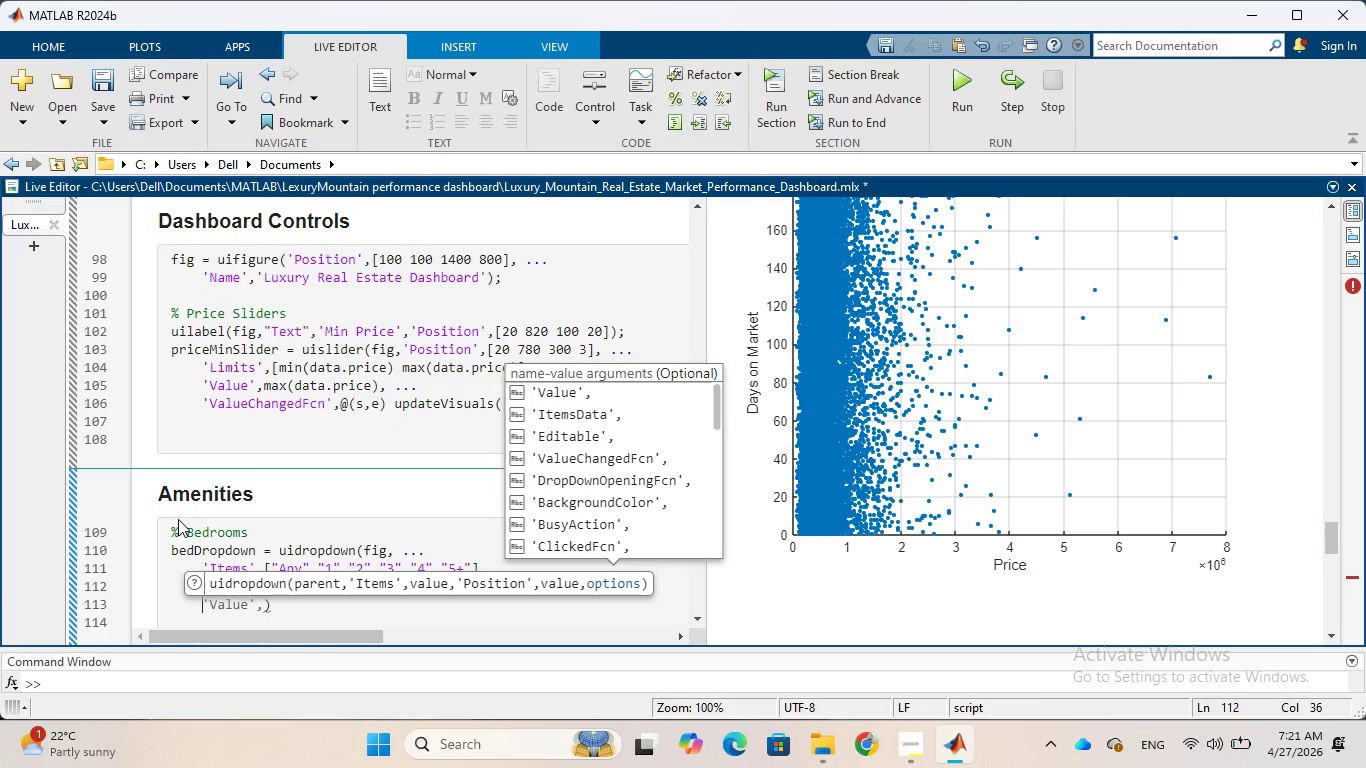 
wait(6.14)
 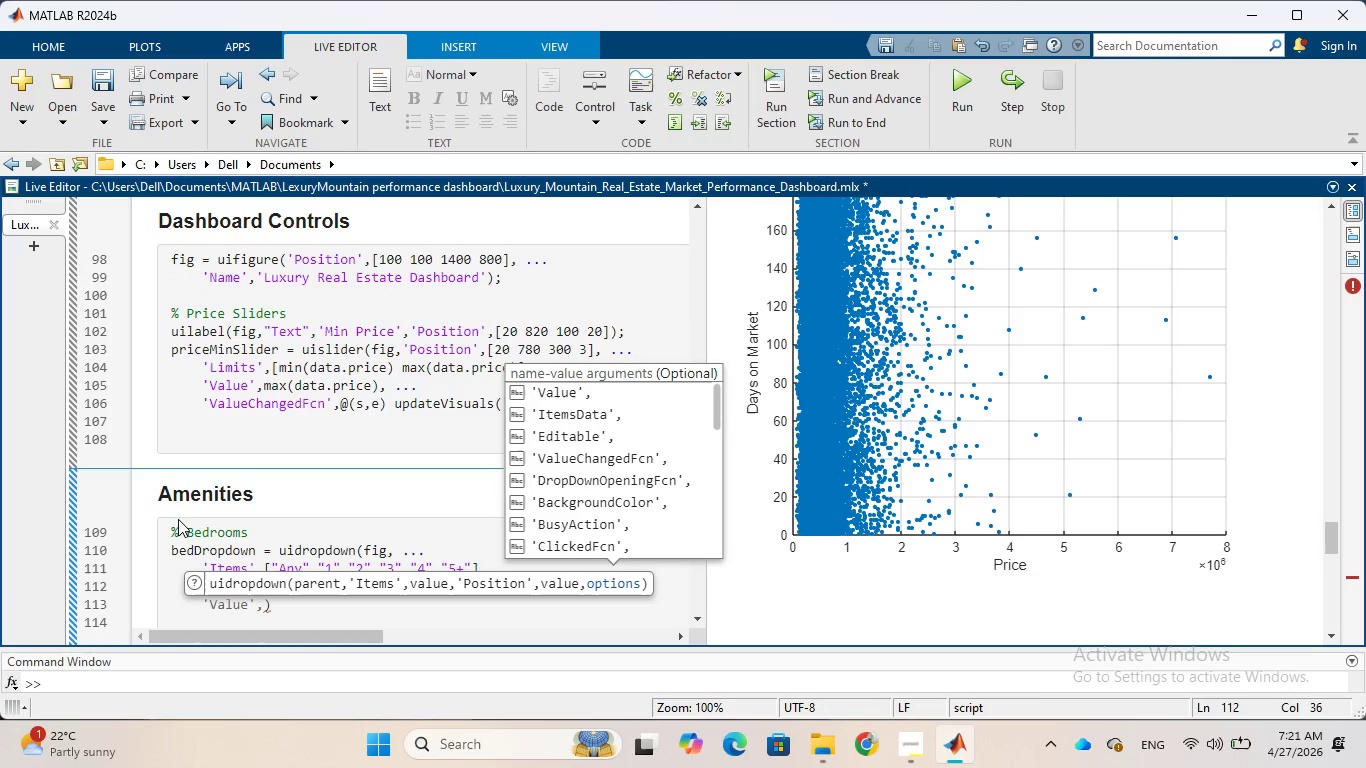 
type('ValueC)
key(Tab)
 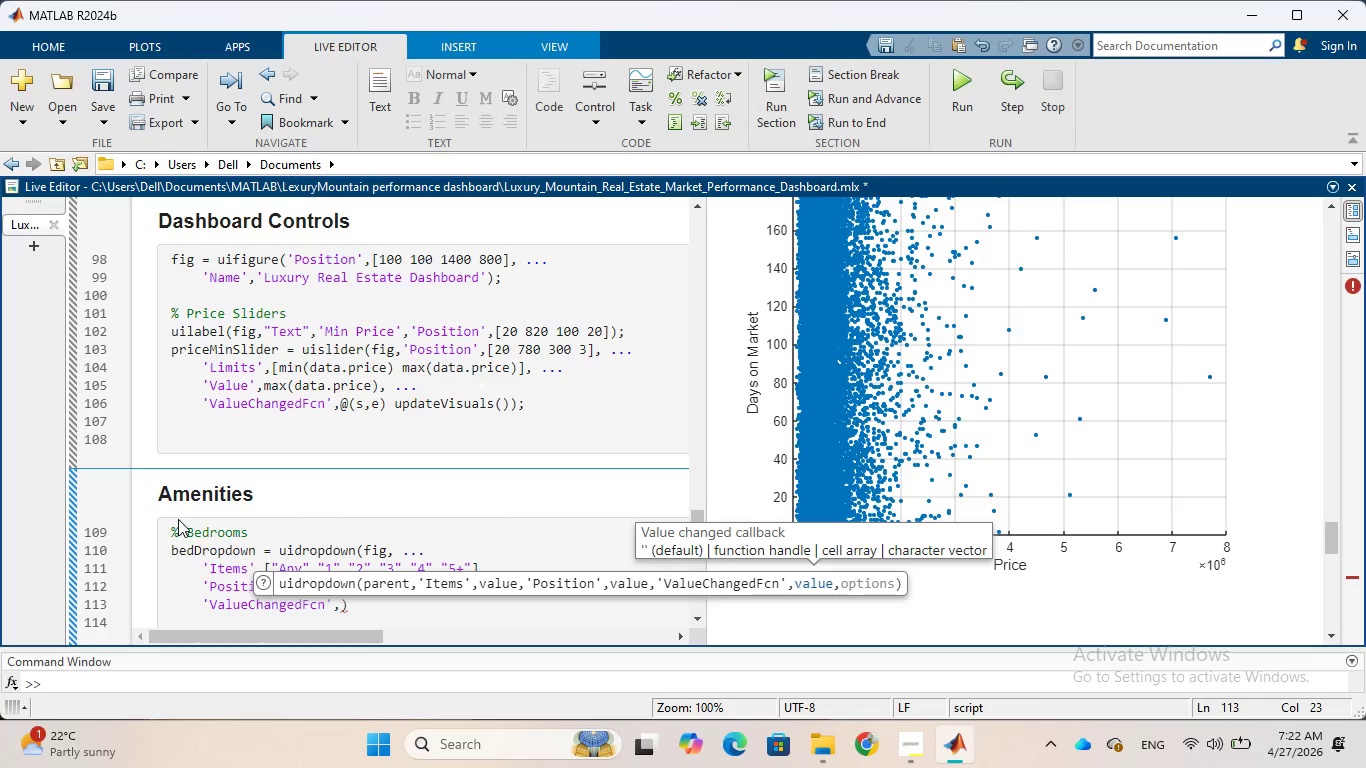 
wait(10.73)
 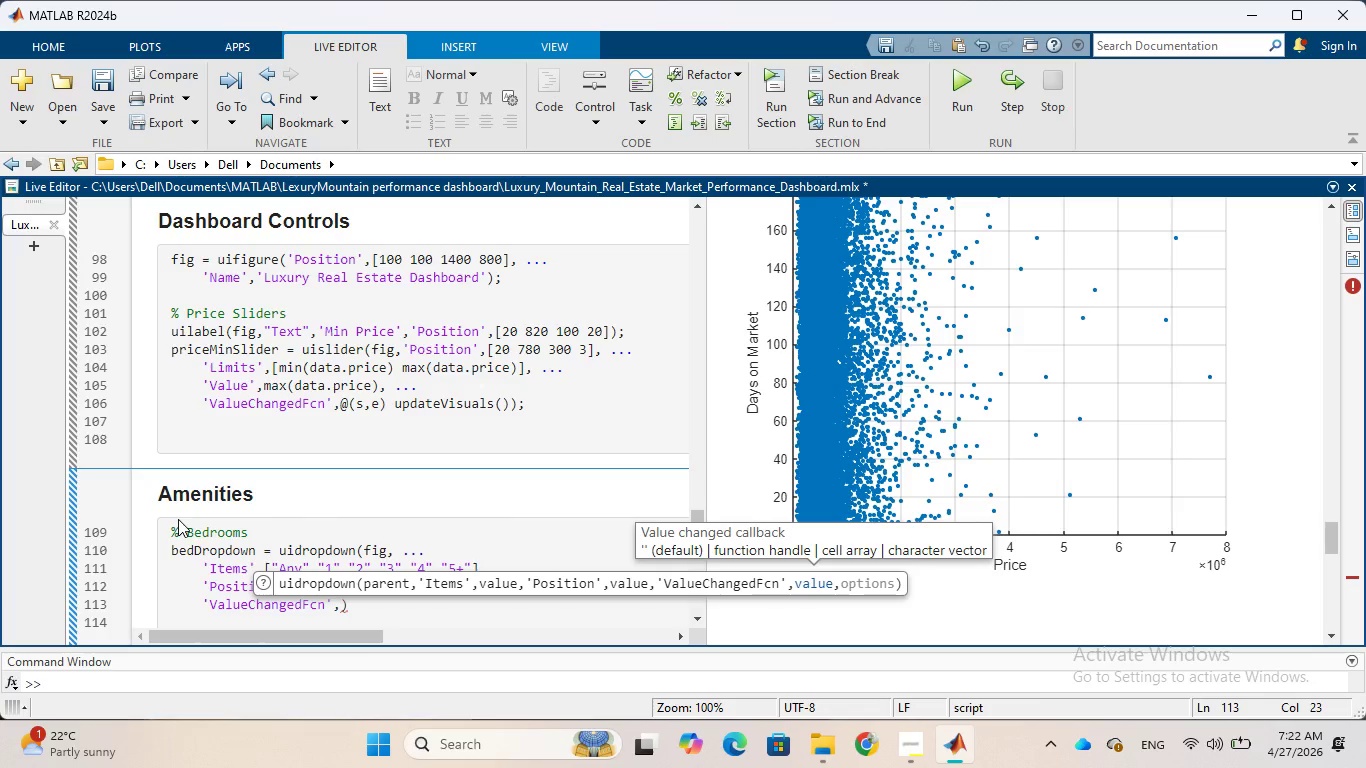 
key(CapsLock)
 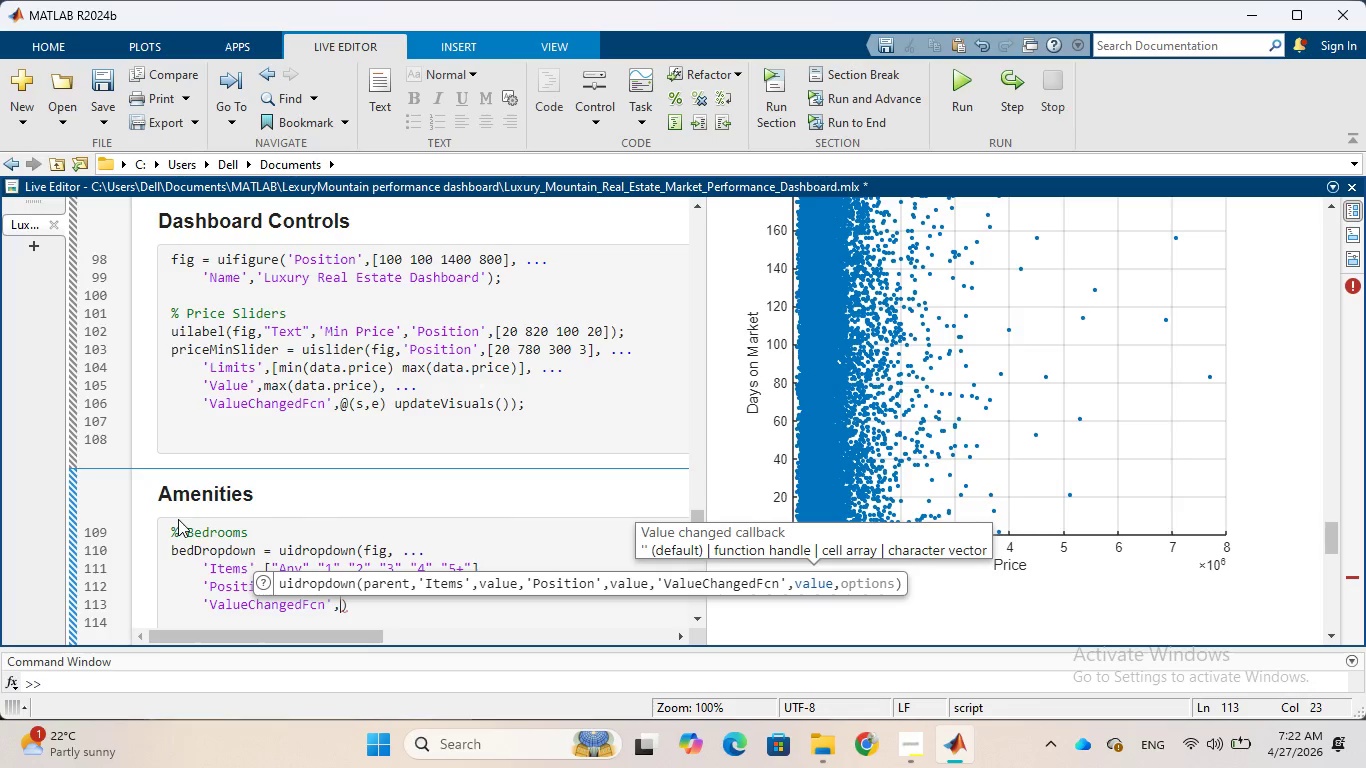 
key(Shift+2)
 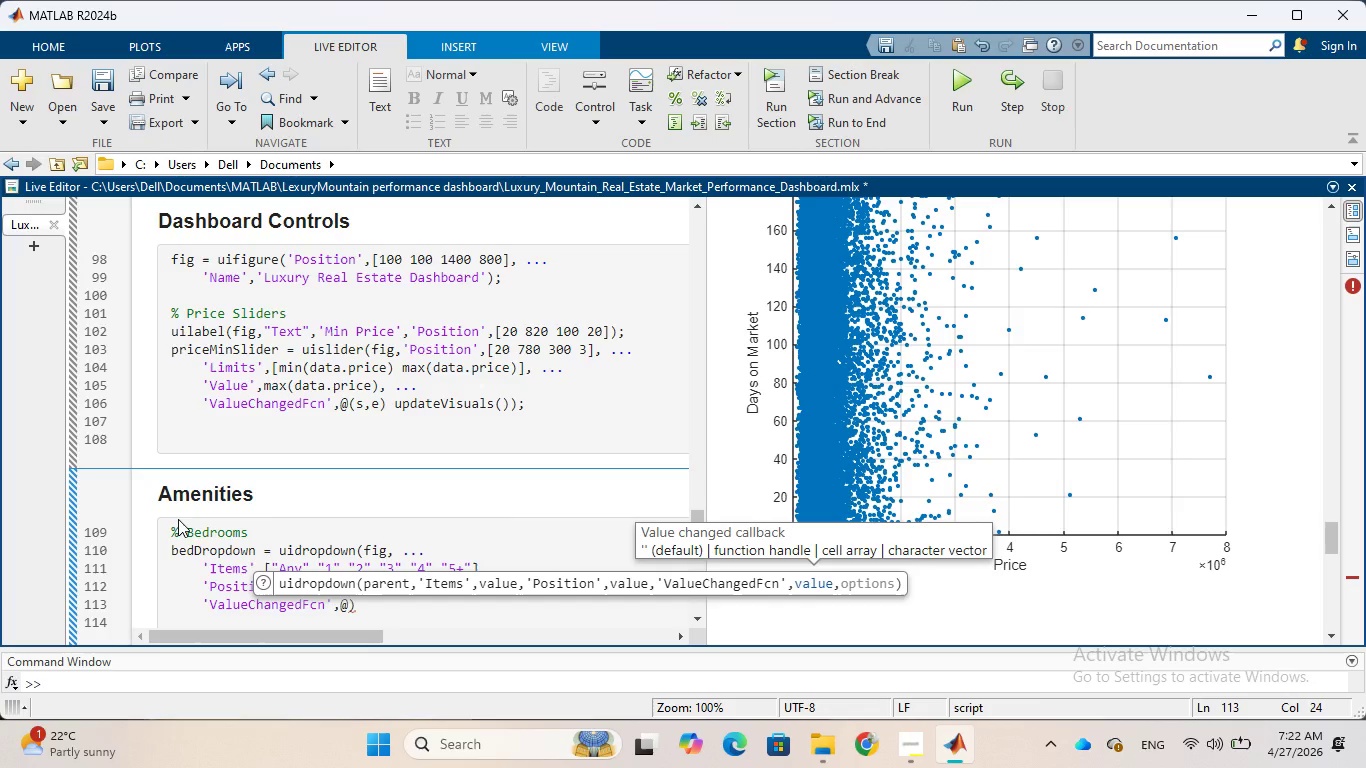 
key(Shift+9)
 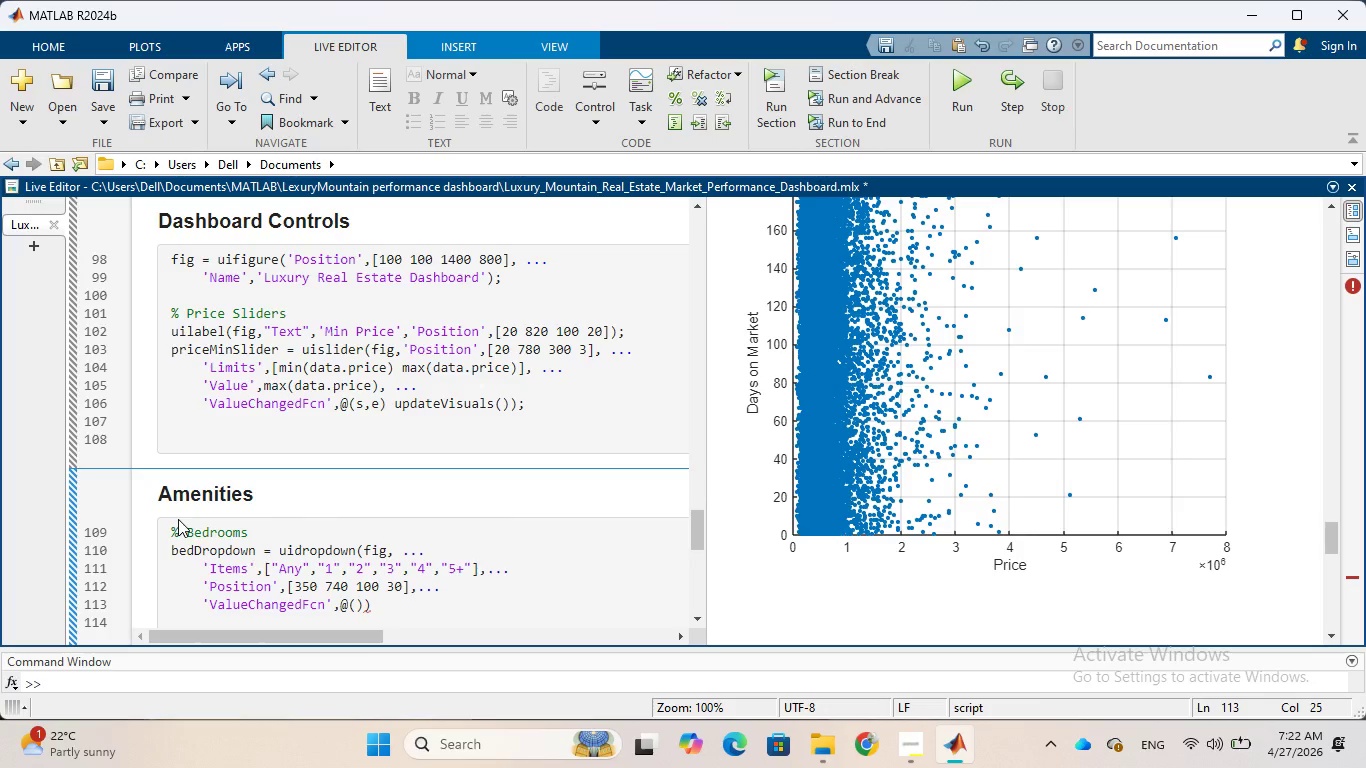 
wait(13.33)
 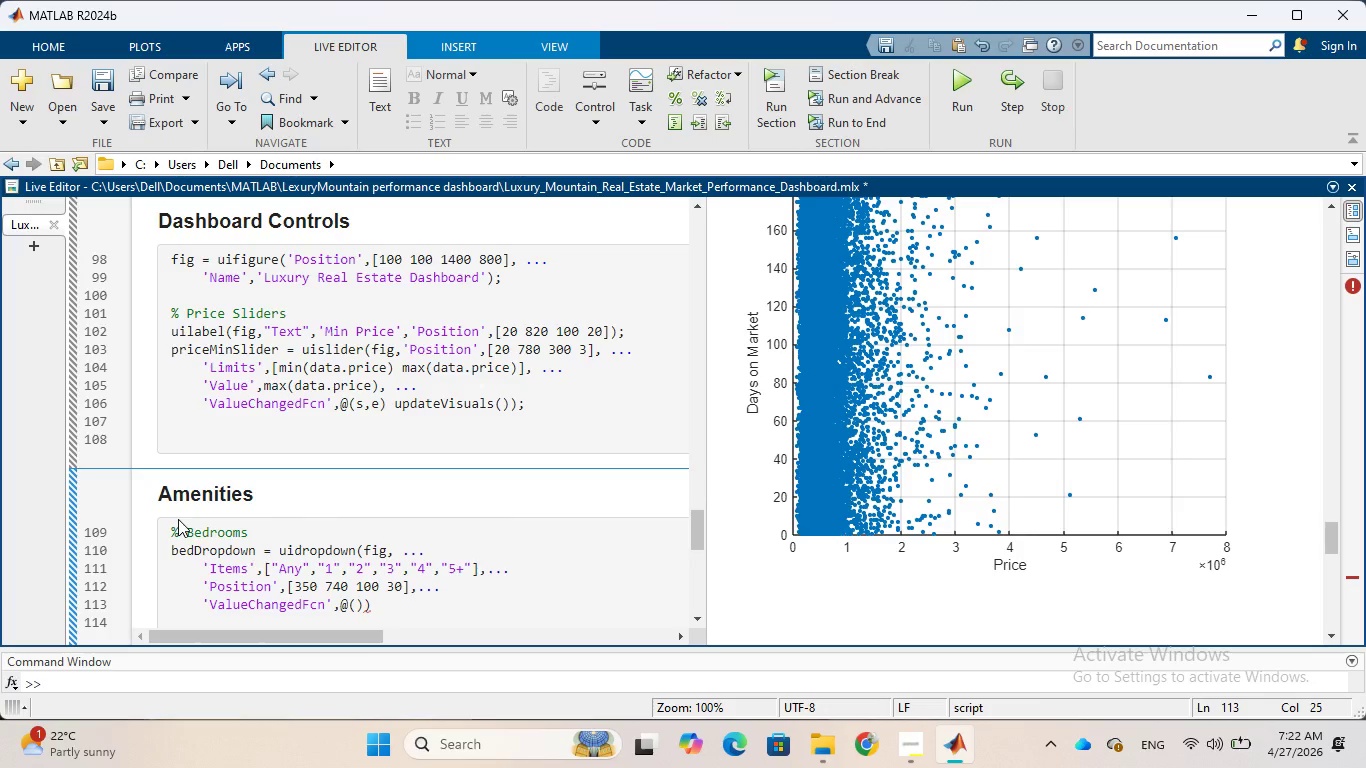 
type(src)
 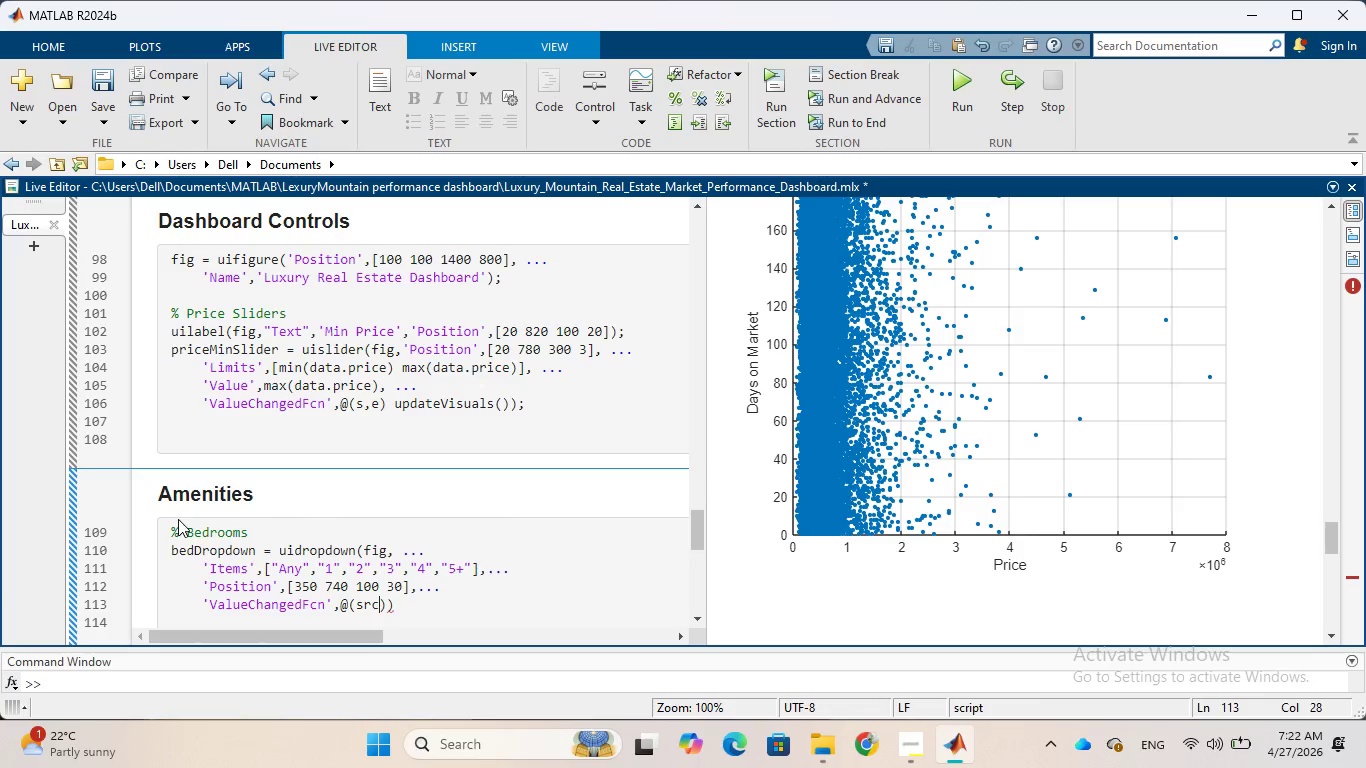 
type(,event)
 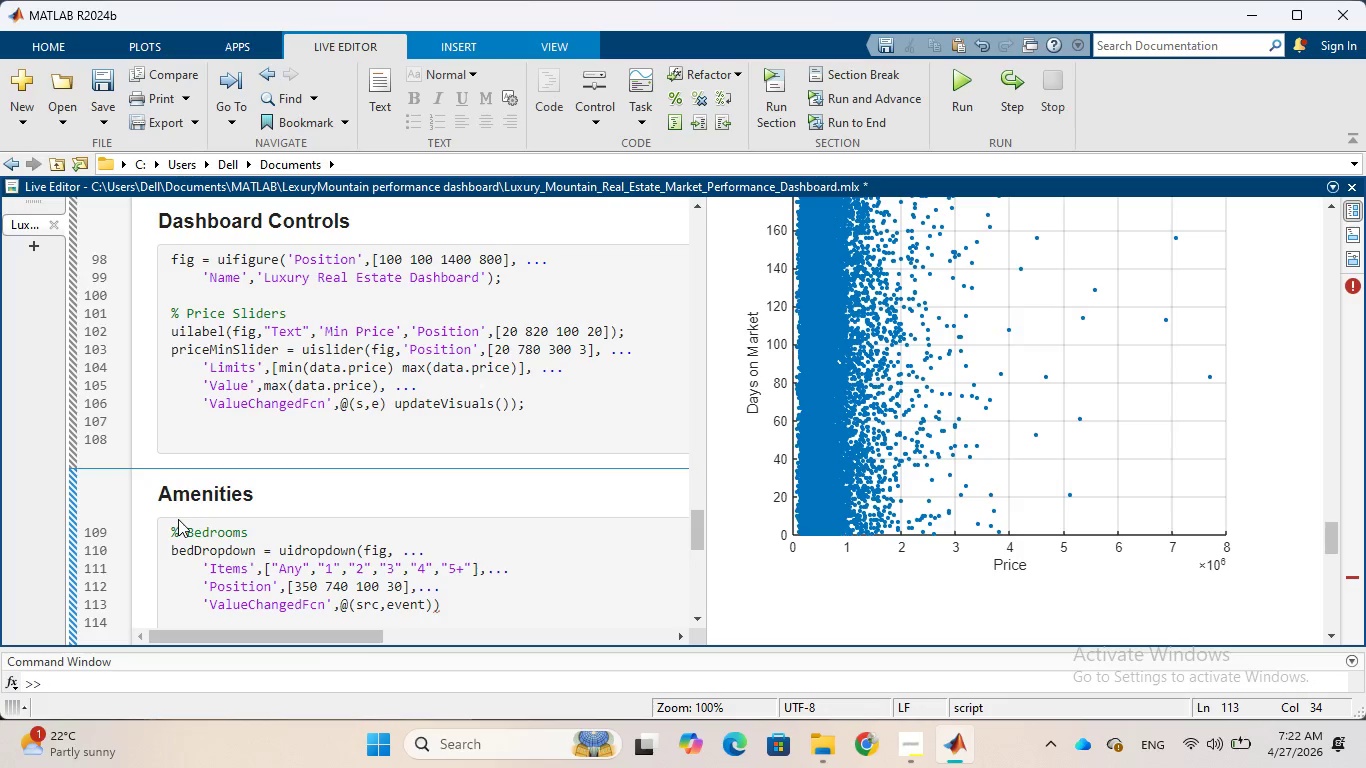 
key(ArrowRight)
 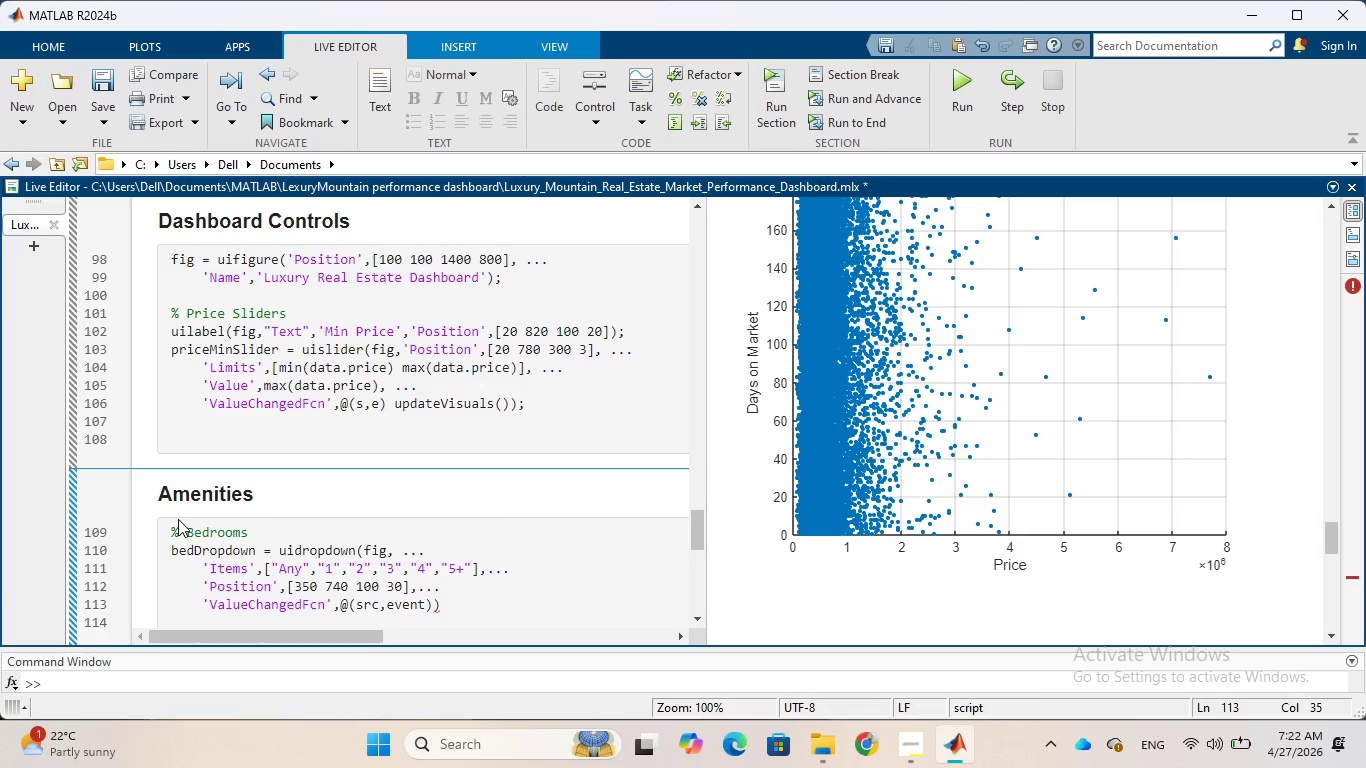 
type( update)
 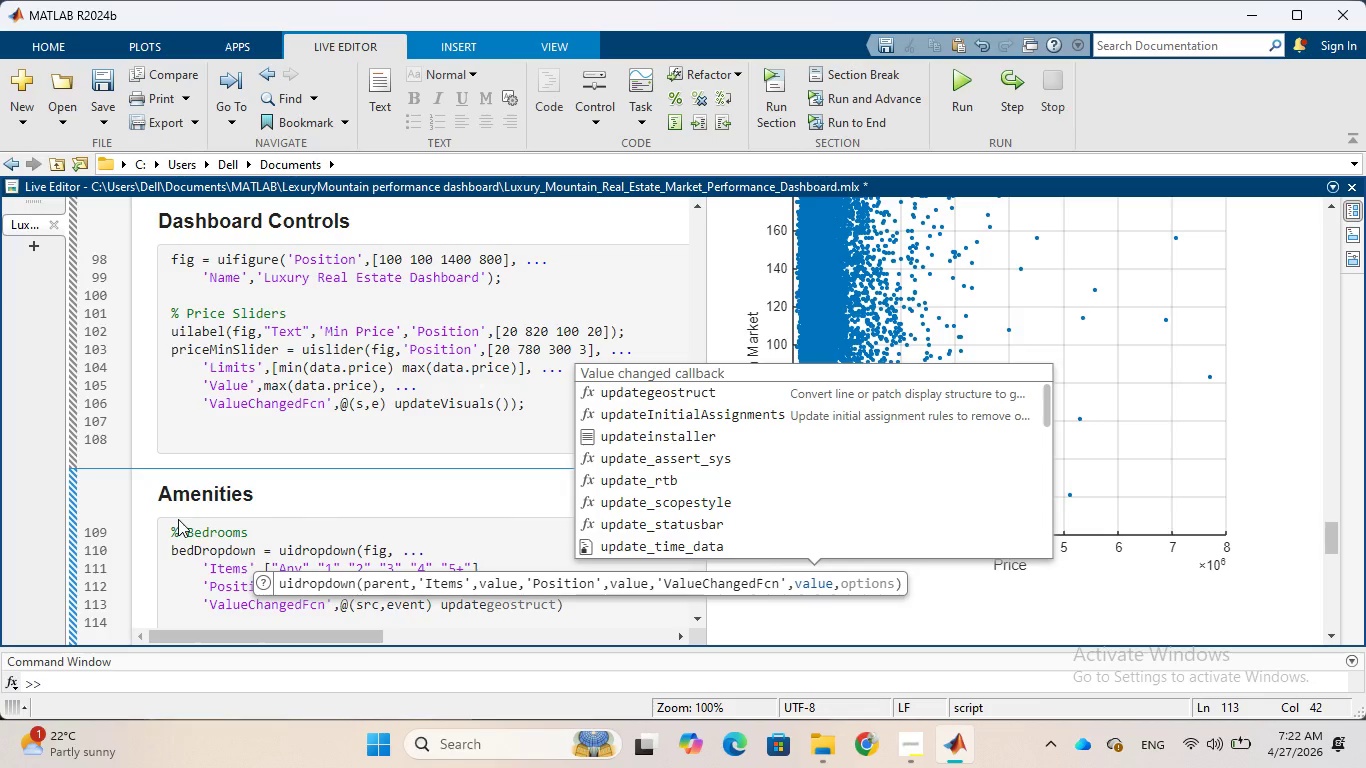 
wait(7.36)
 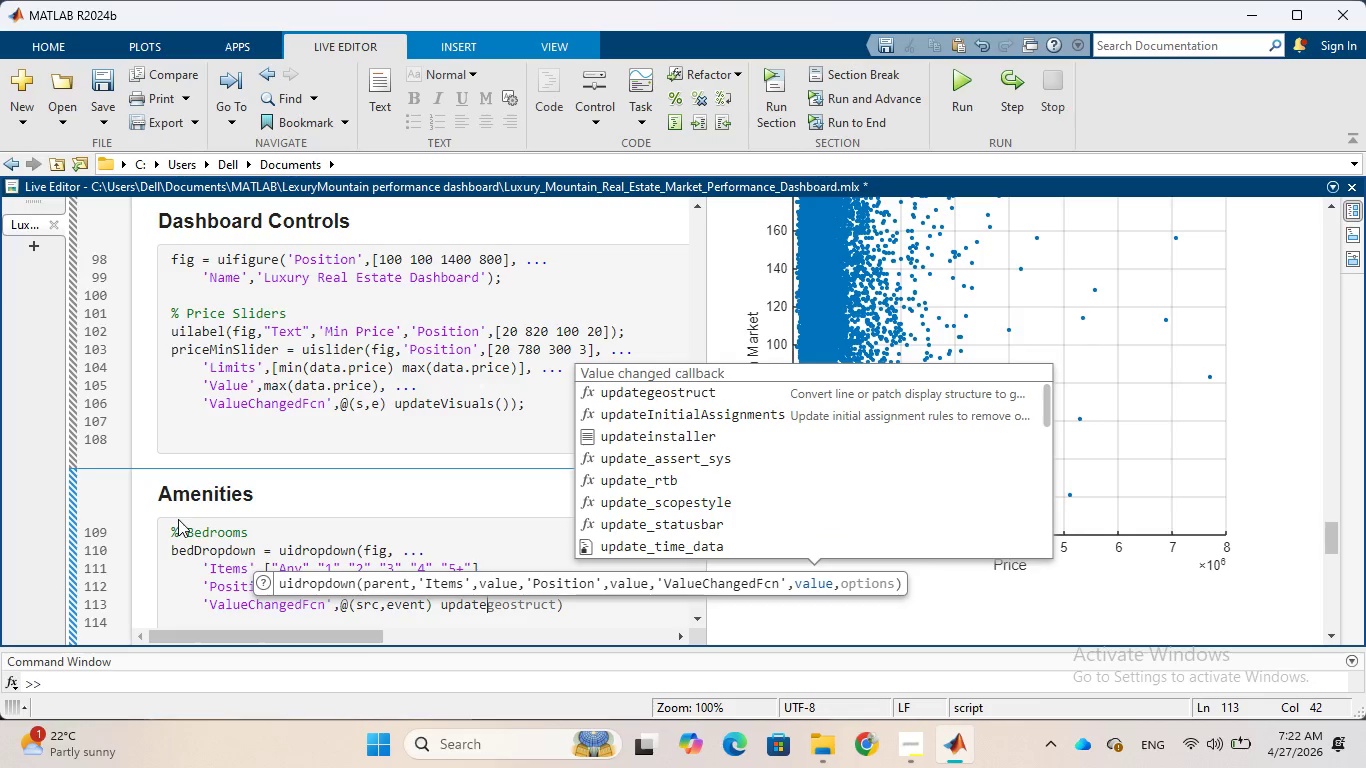 
type(Visuals)
 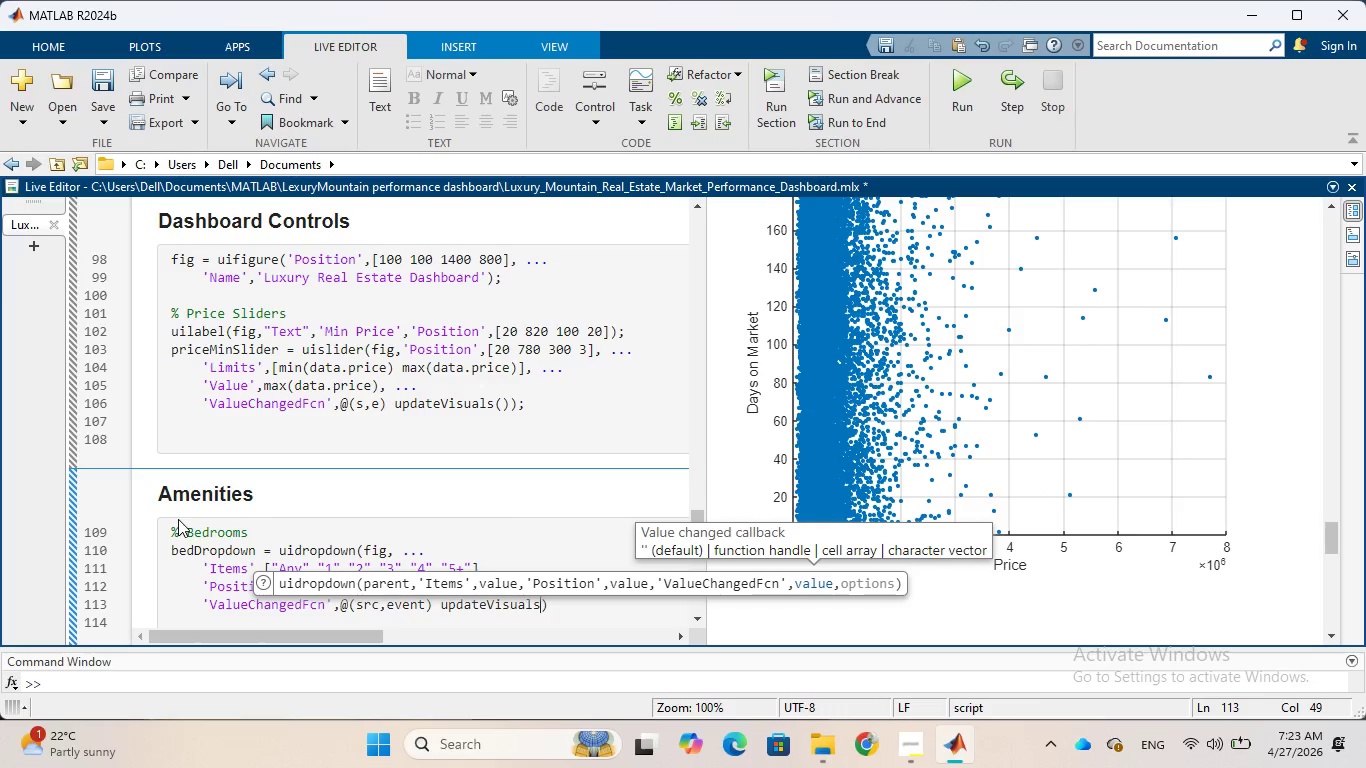 
key(Shift+9)
 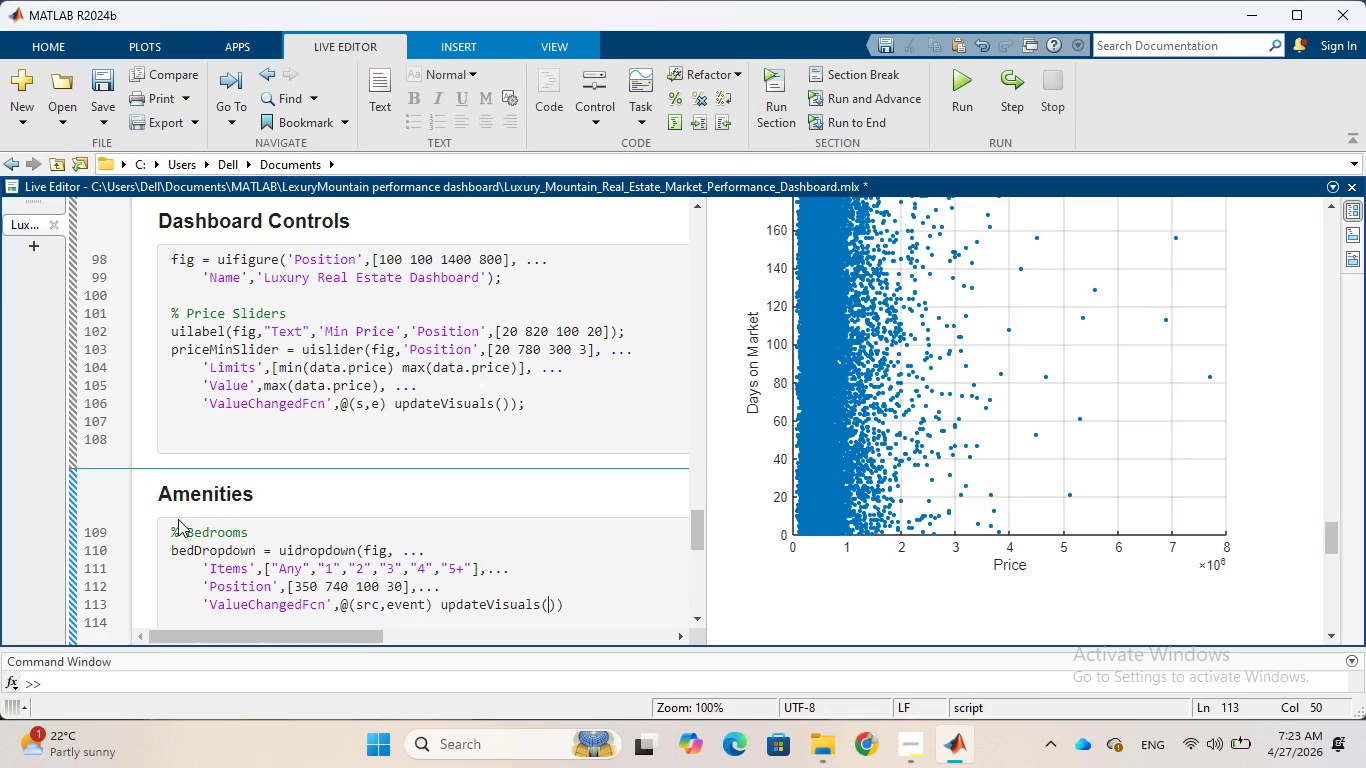 
key(ArrowRight)
 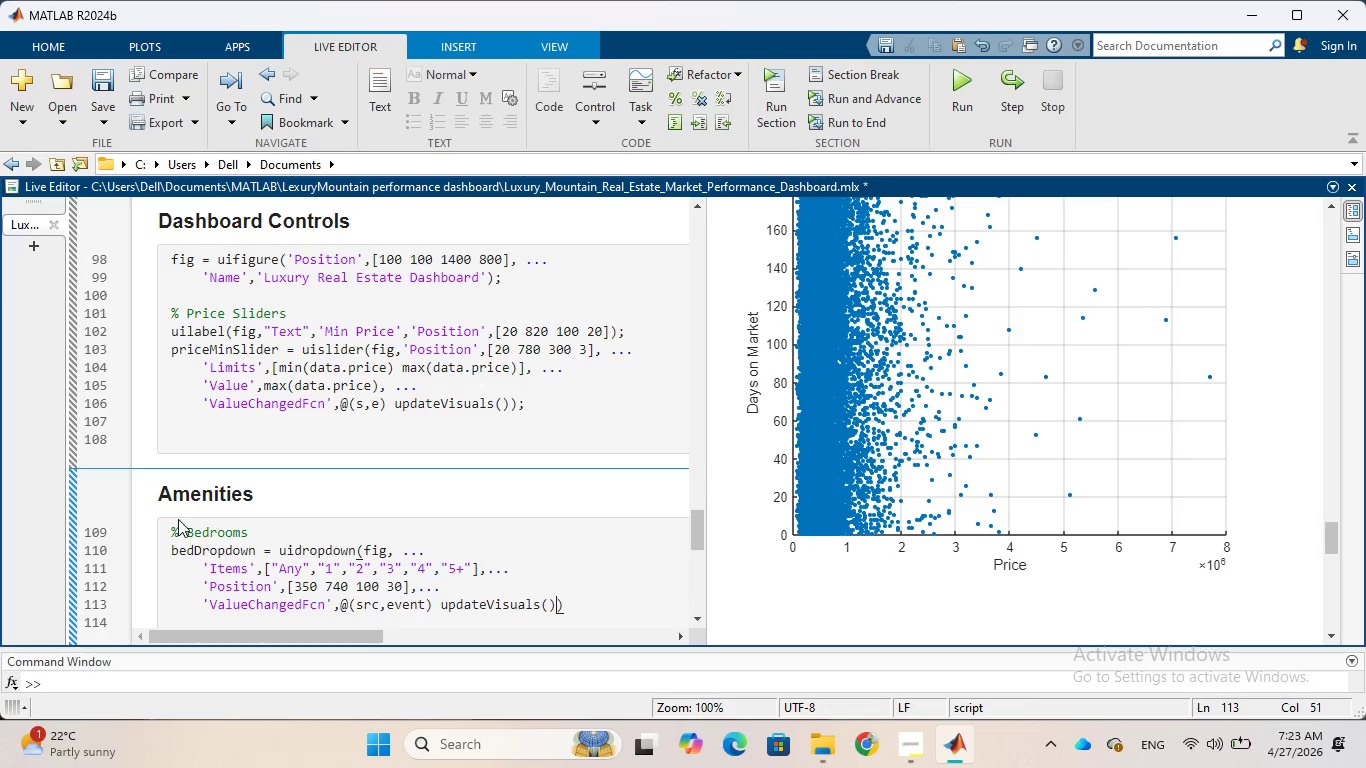 
key(ArrowRight)
 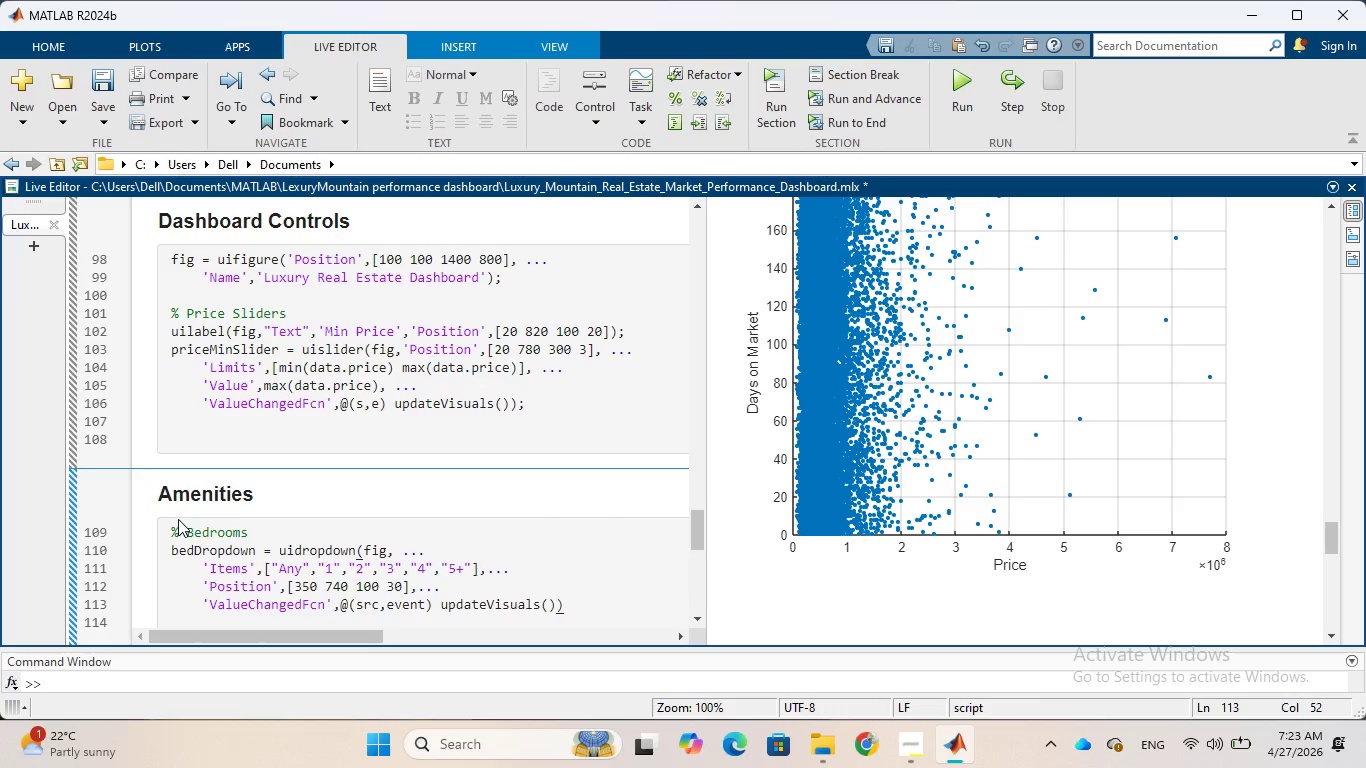 
key(Semicolon)
 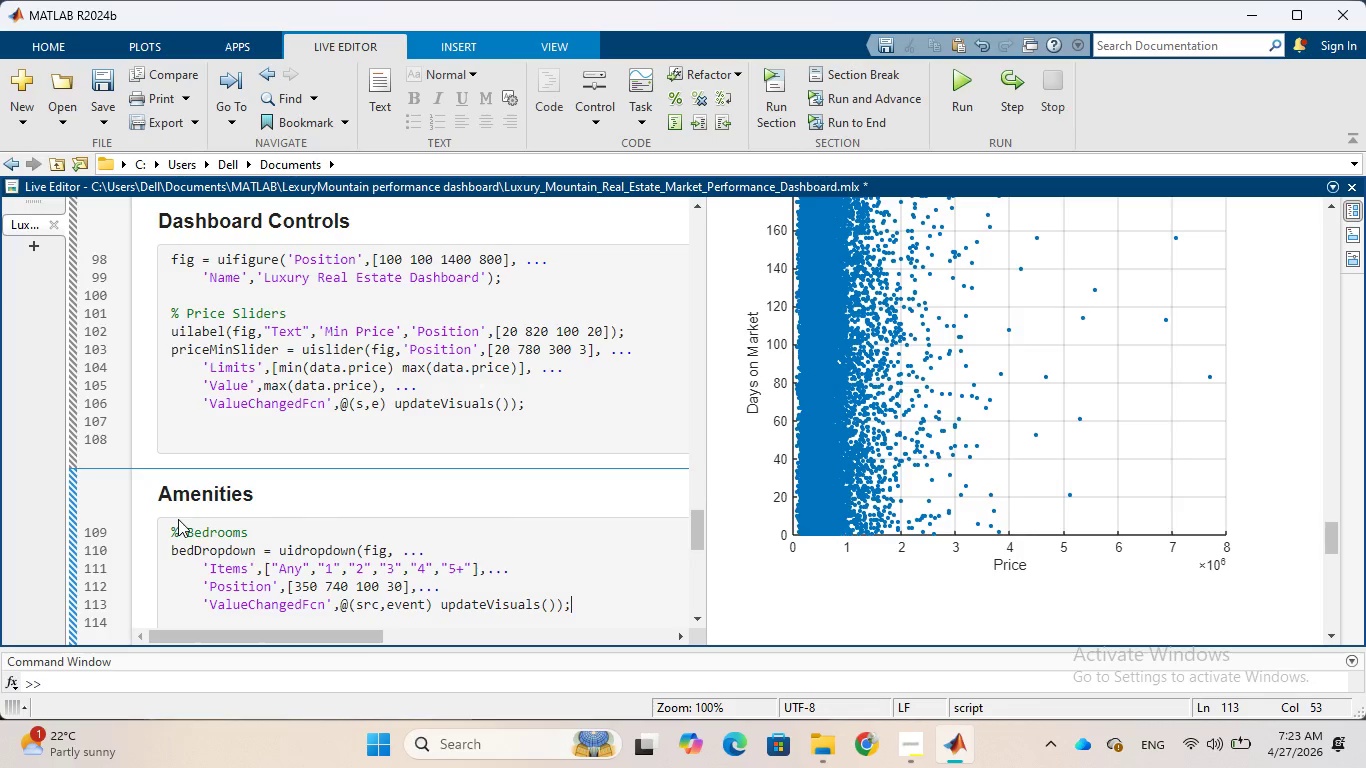 
wait(11.0)
 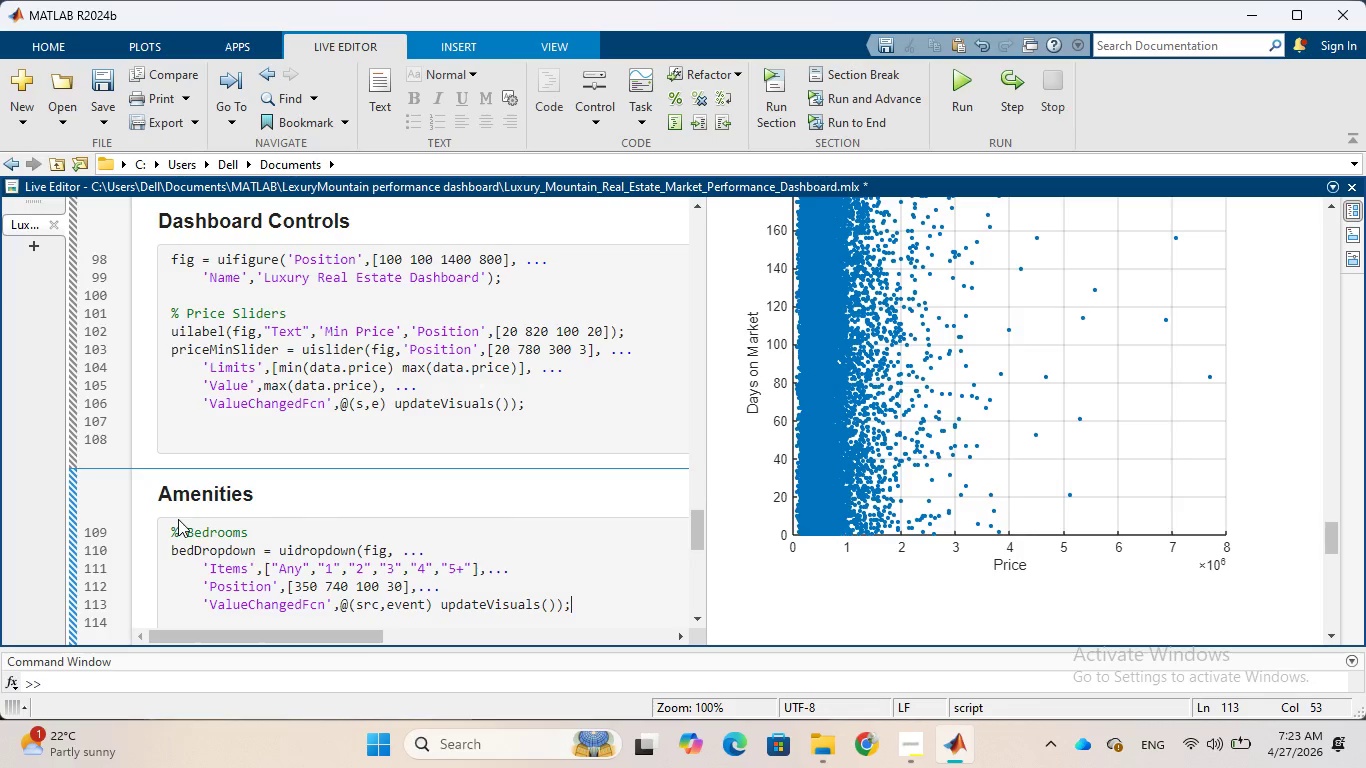 
key(Enter)
 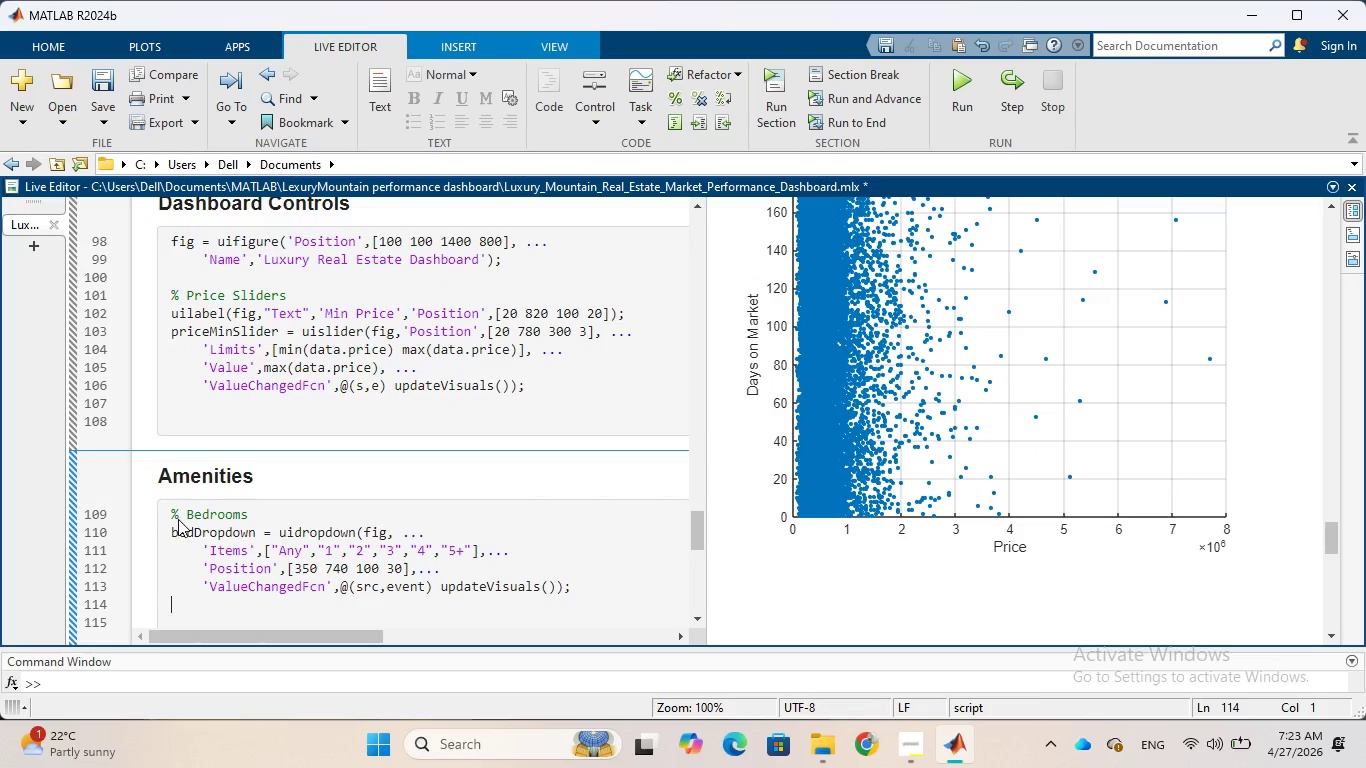 
wait(6.41)
 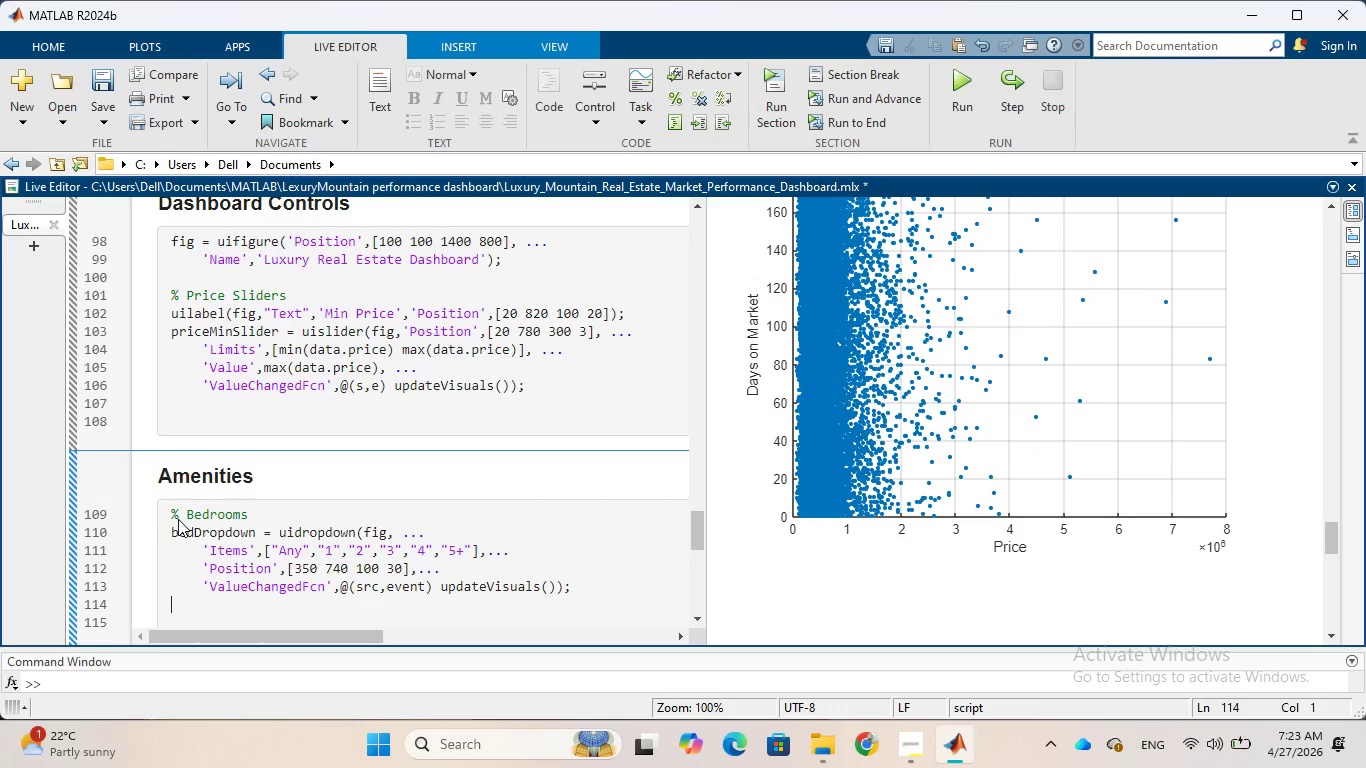 
key(Enter)
 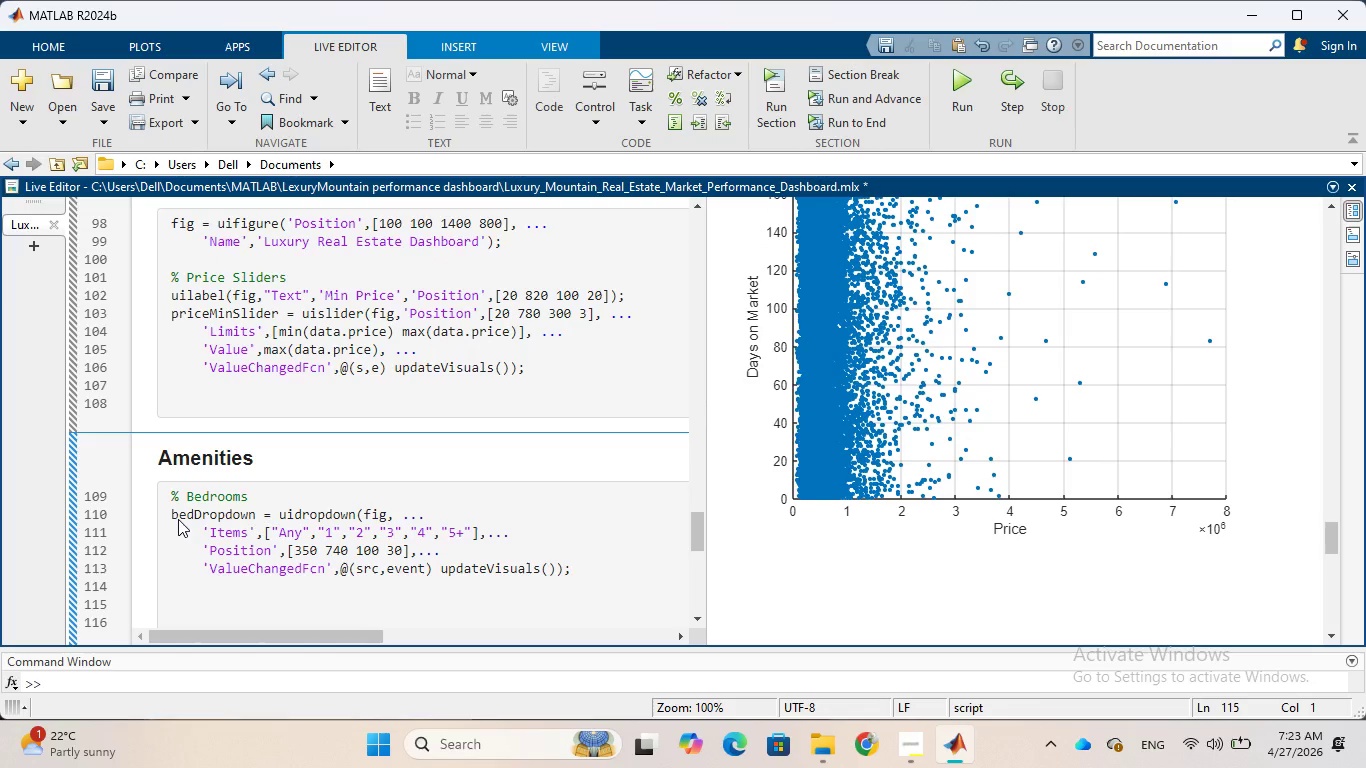 
type(uilabel(fig,)
 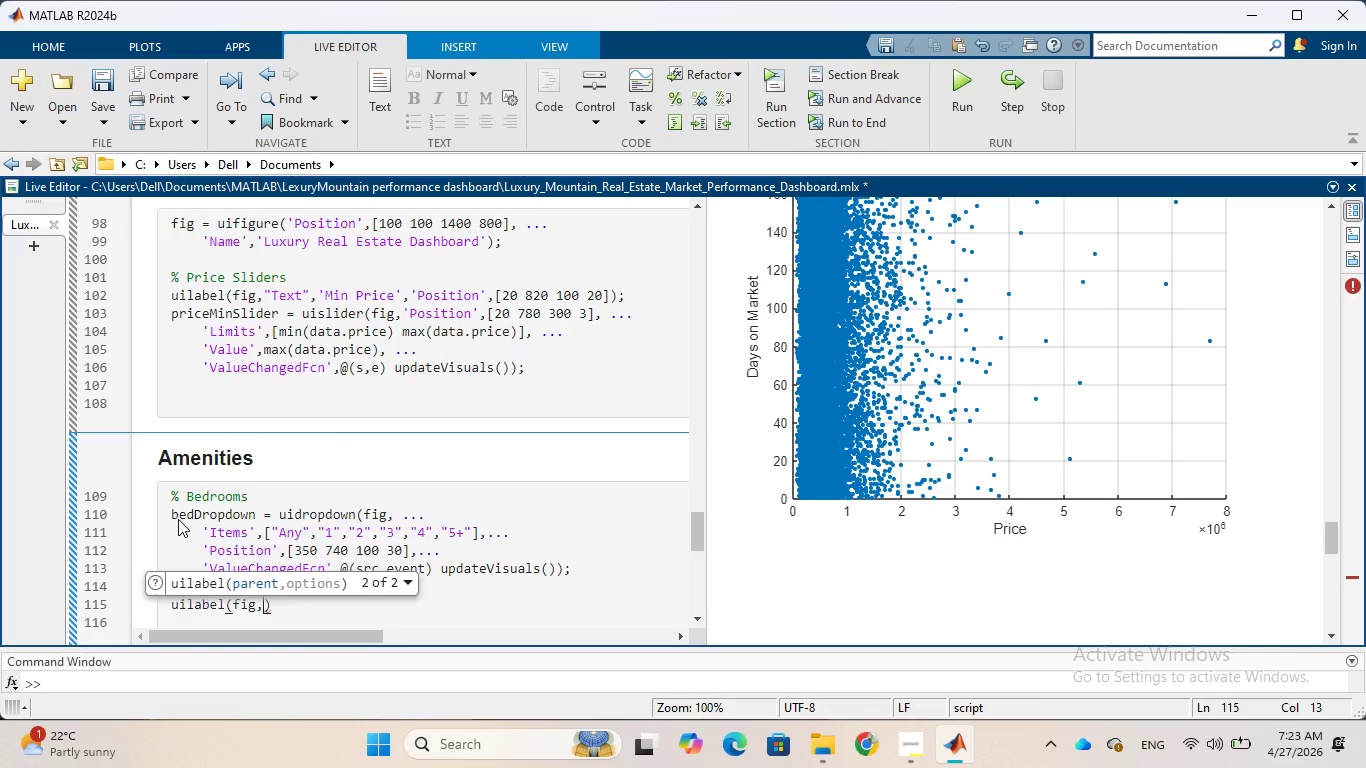 
key(Quote)
 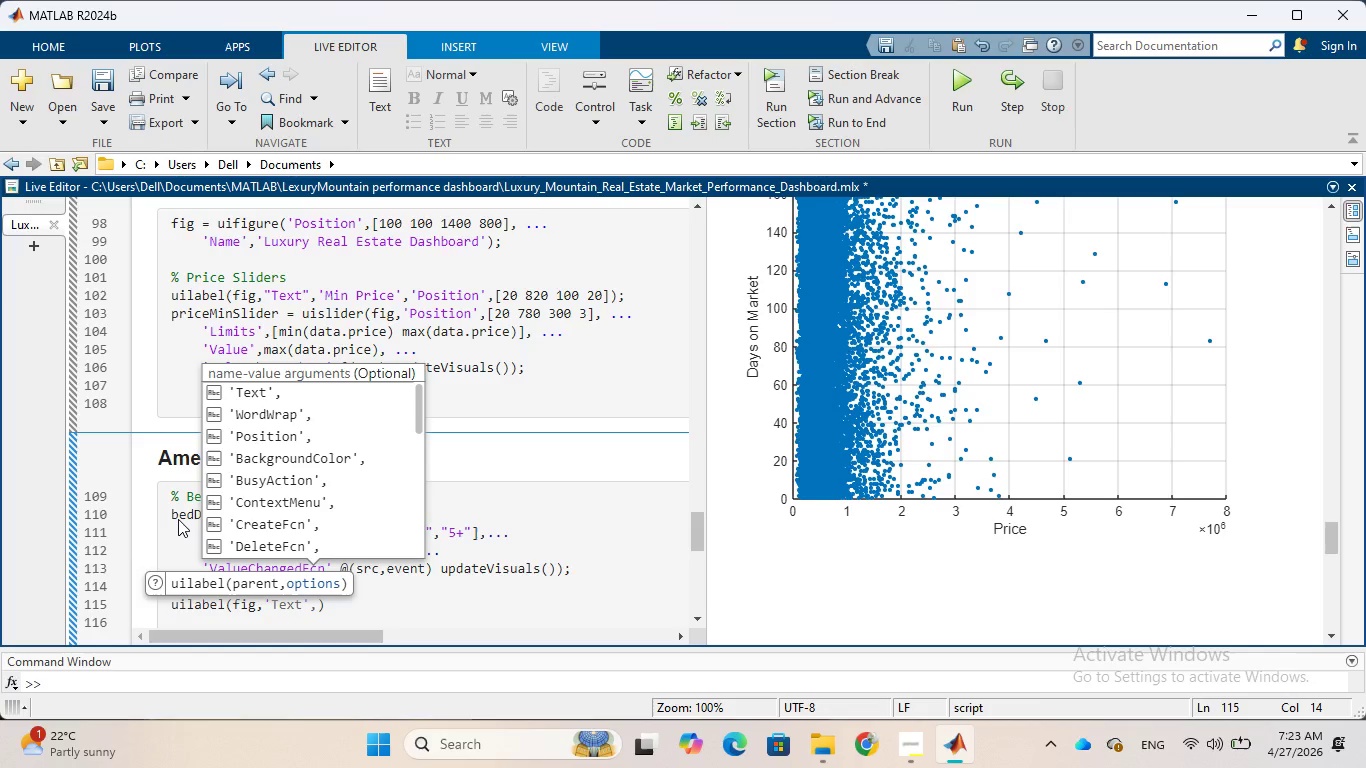 
key(Tab)
 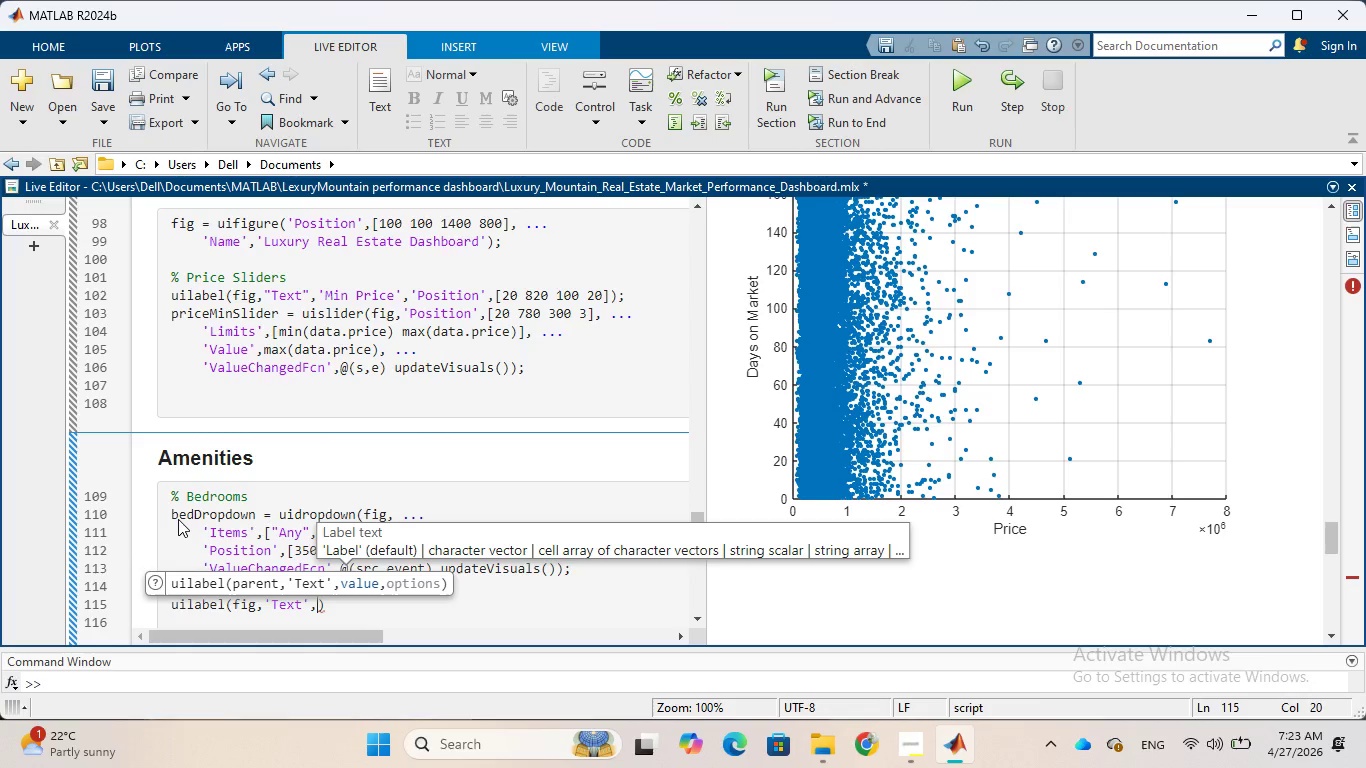 
wait(8.59)
 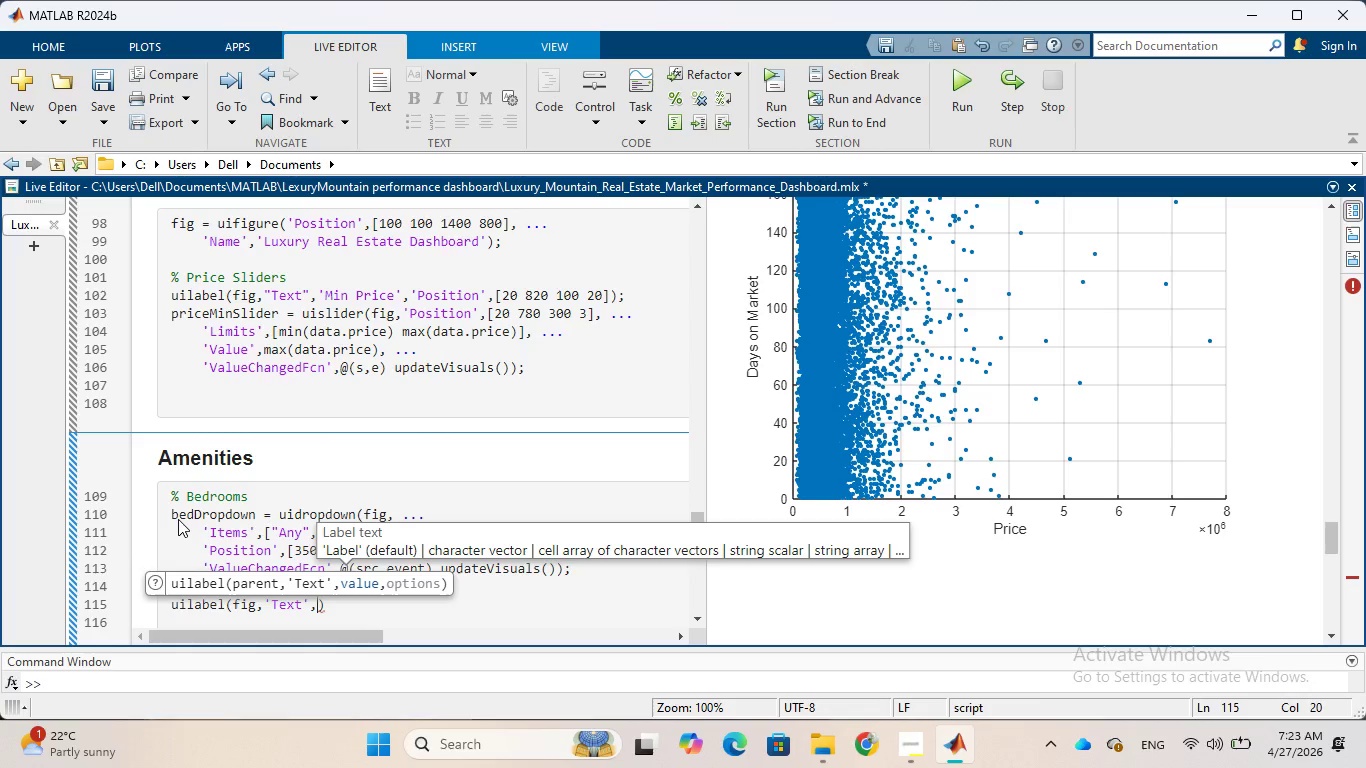 
type('Bedrooms)
 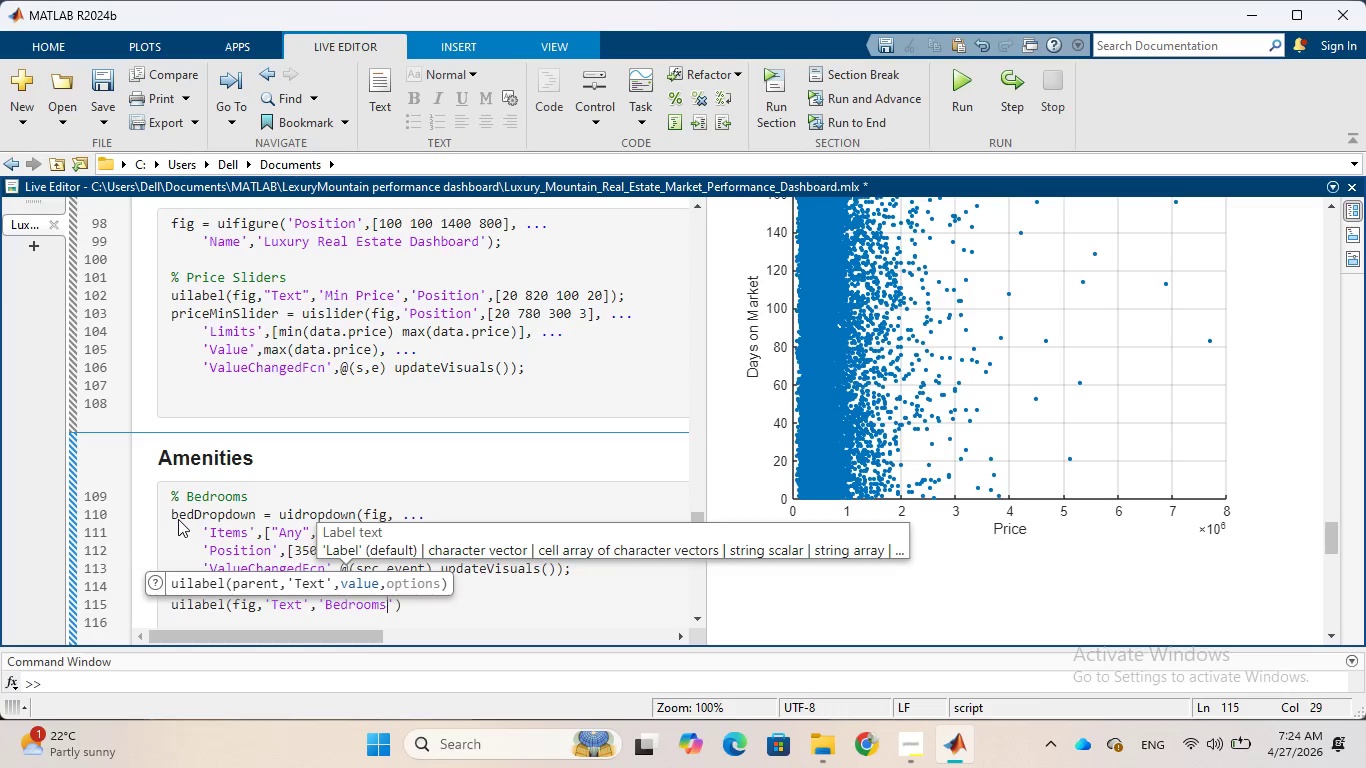 
wait(6.5)
 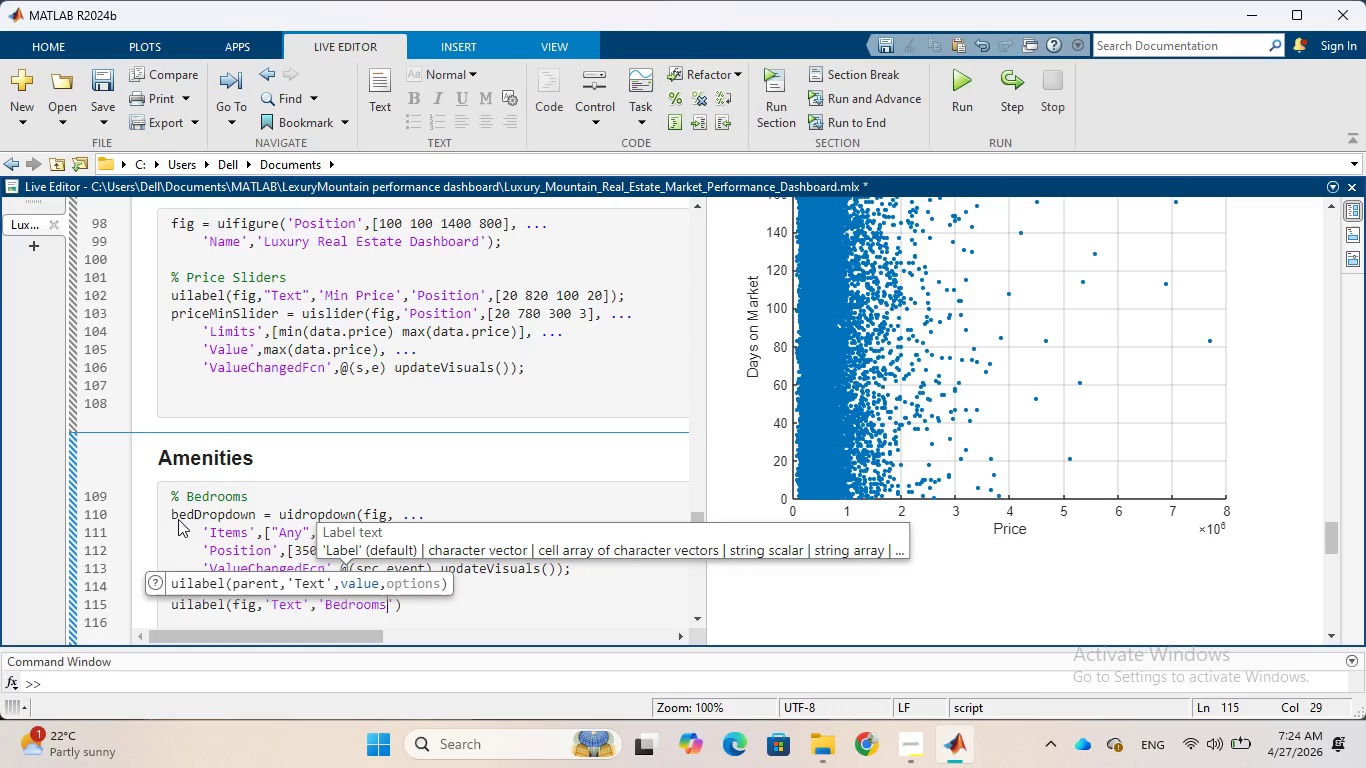 
key(ArrowRight)
 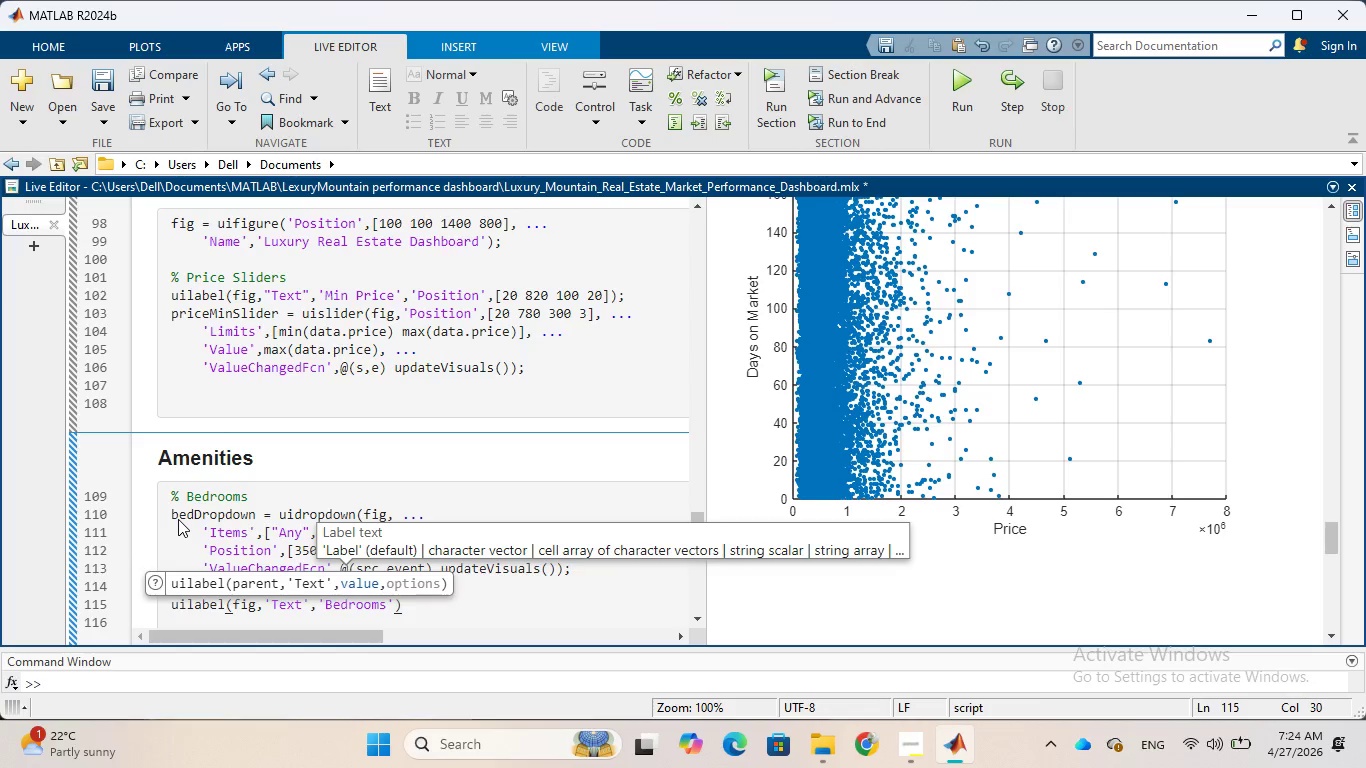 
key(Comma)
 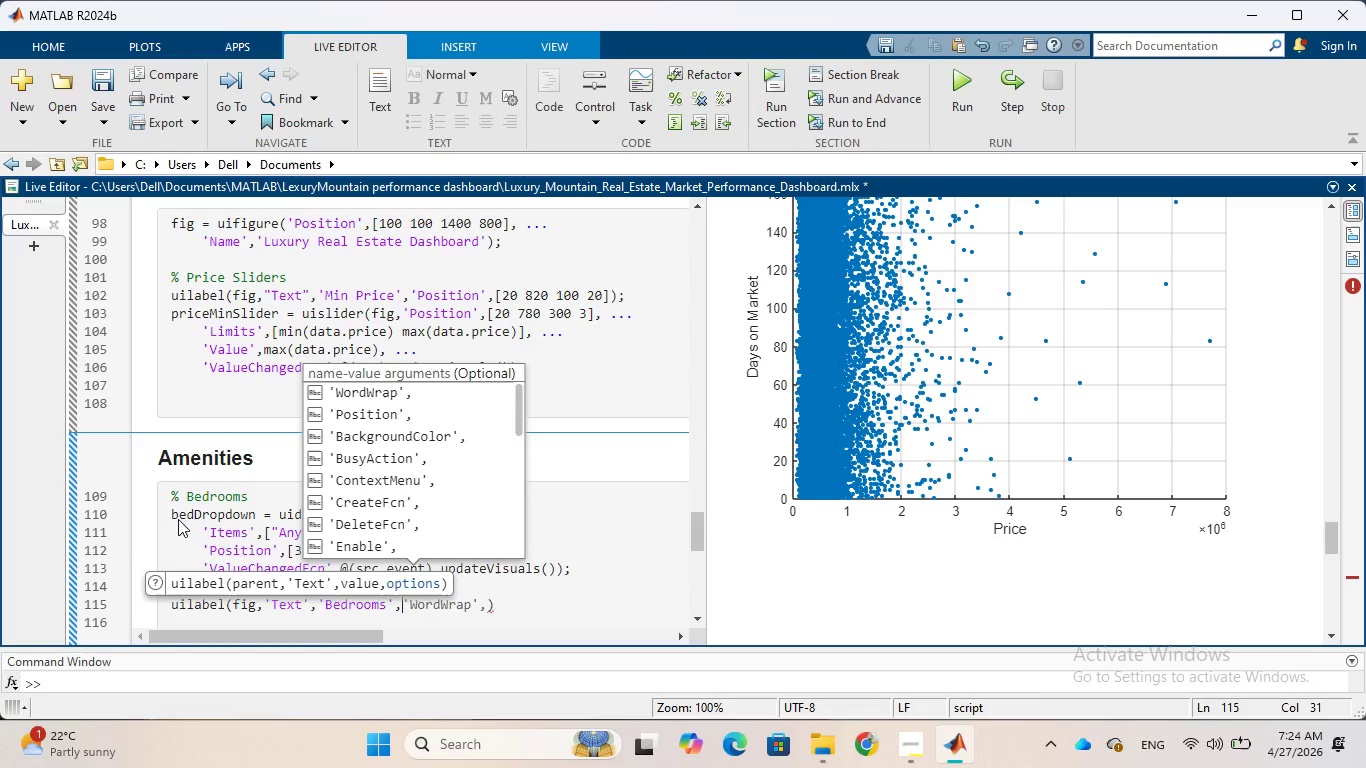 
type('Posi)
 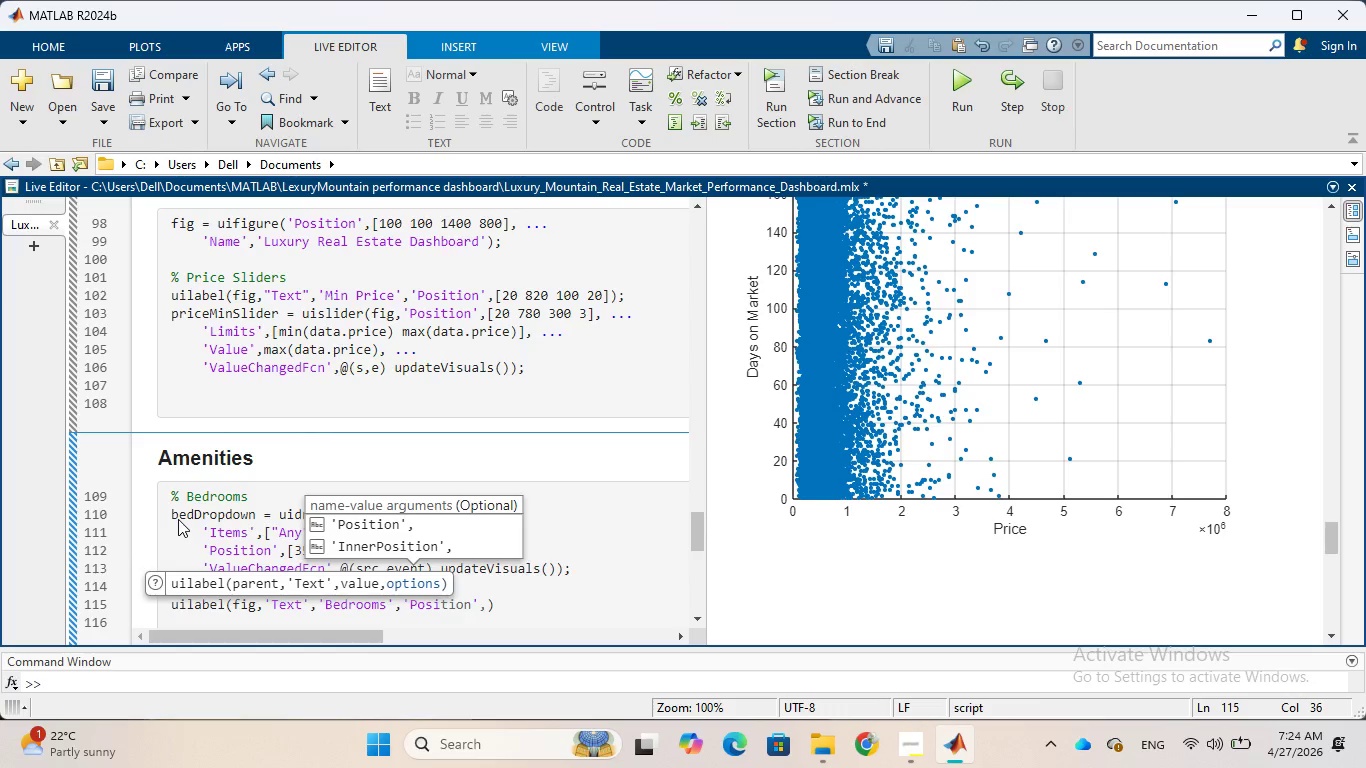 
type(tion)
 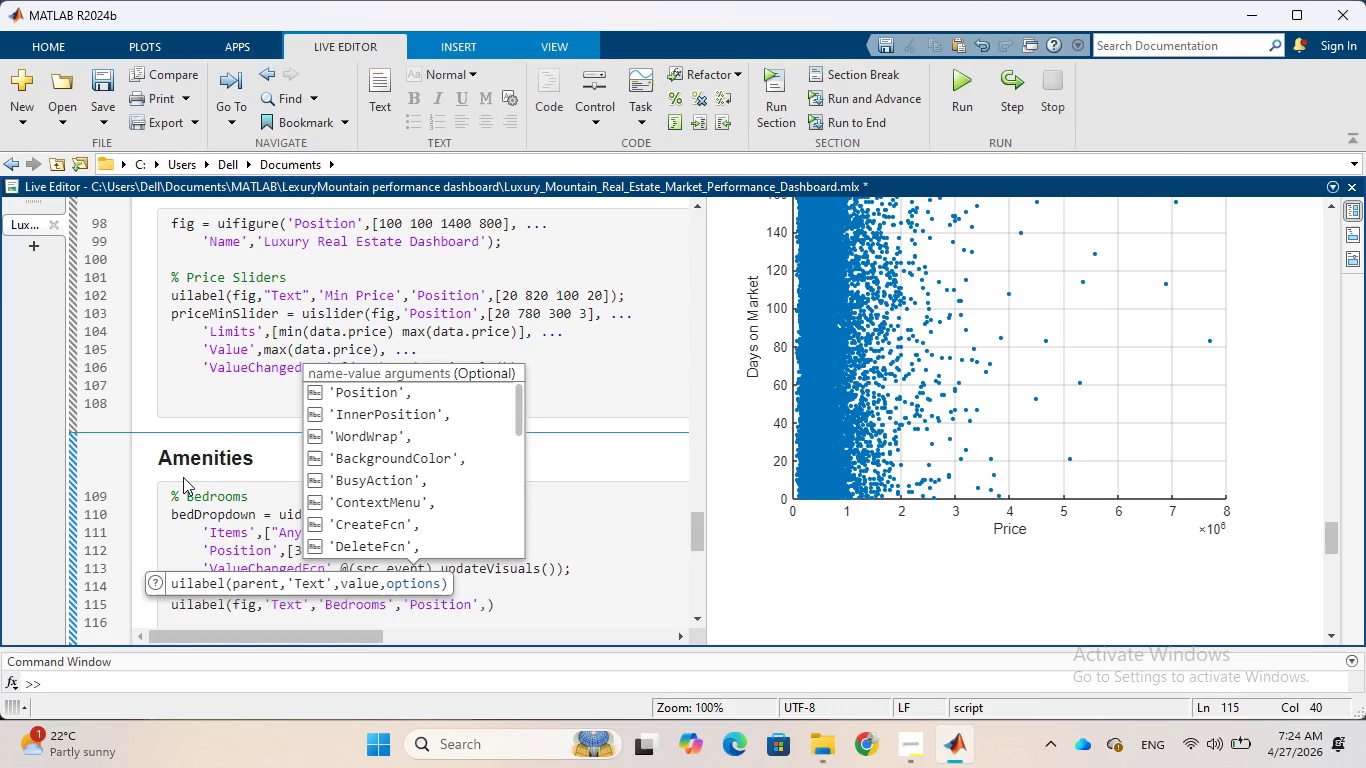 
wait(6.84)
 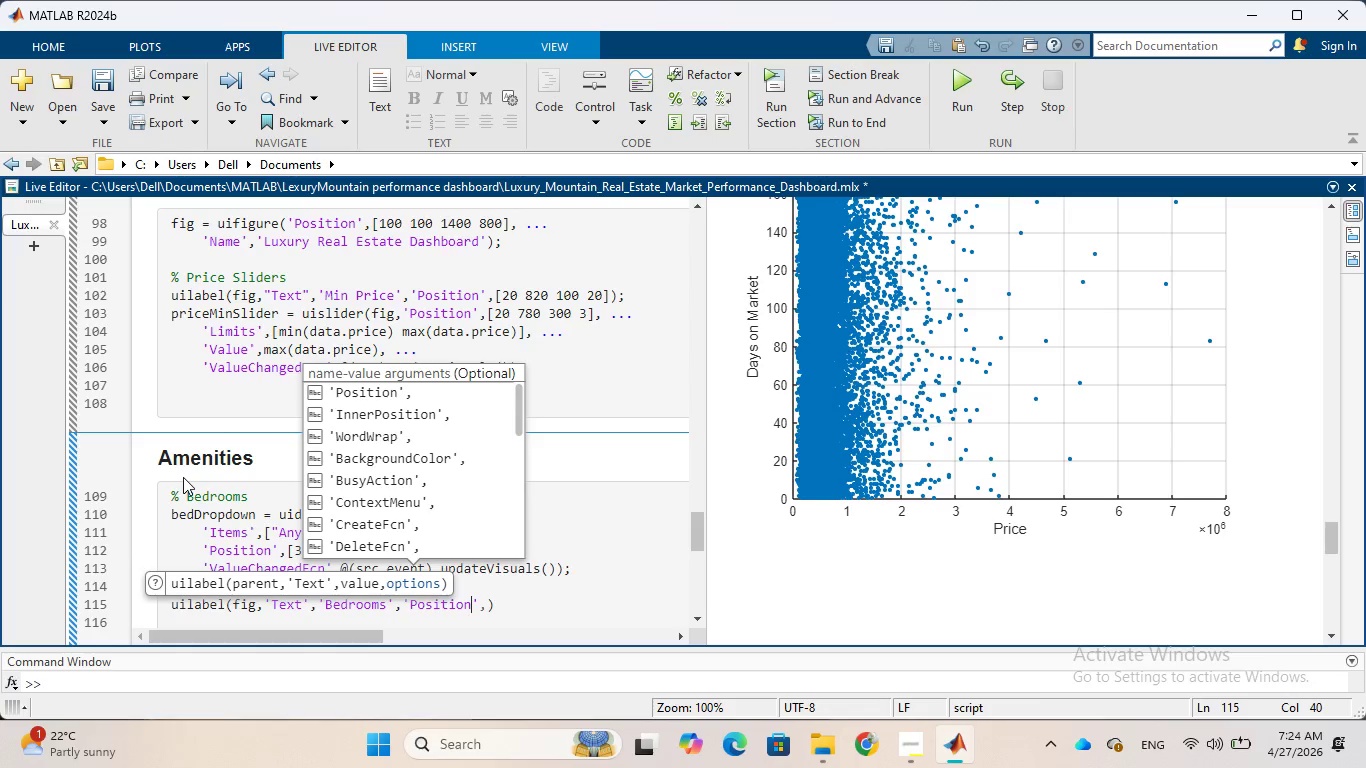 
key(ArrowRight)
 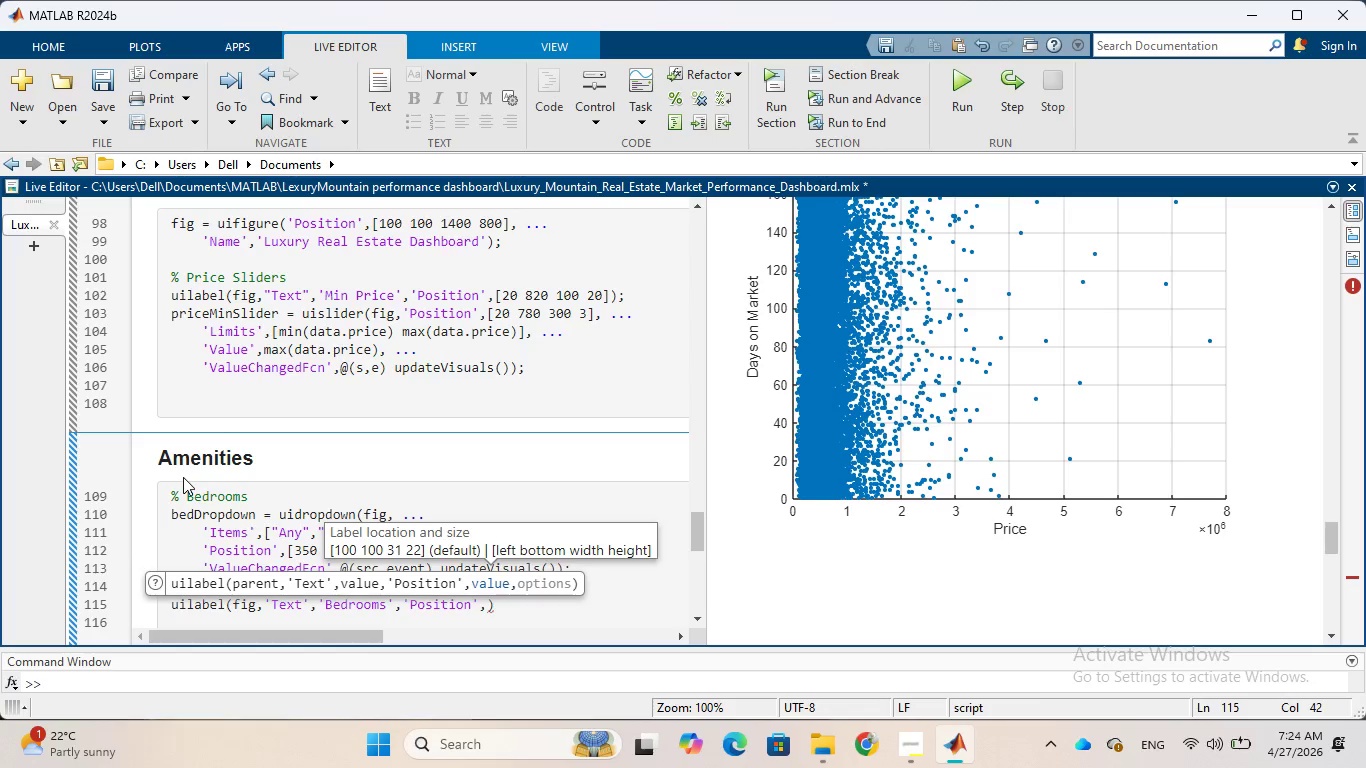 
key(BracketLeft)
 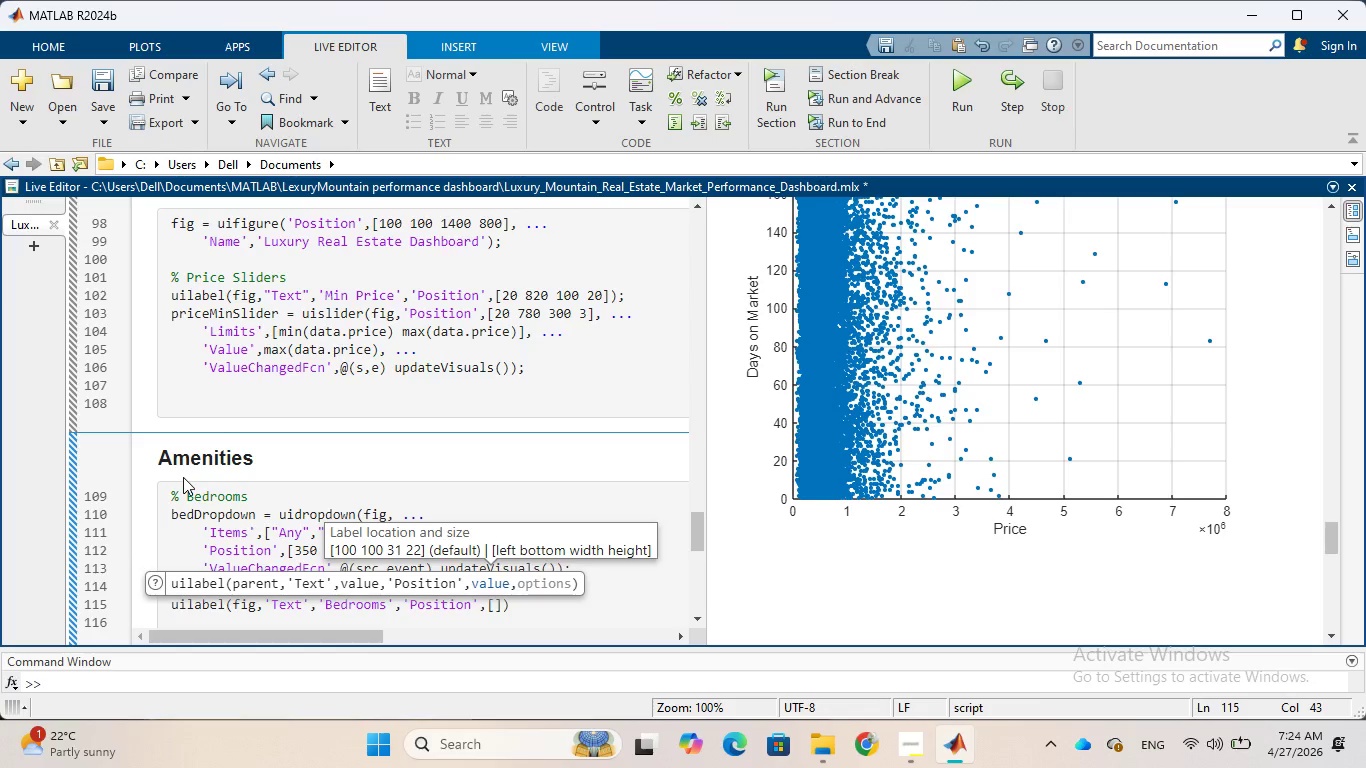 
wait(6.08)
 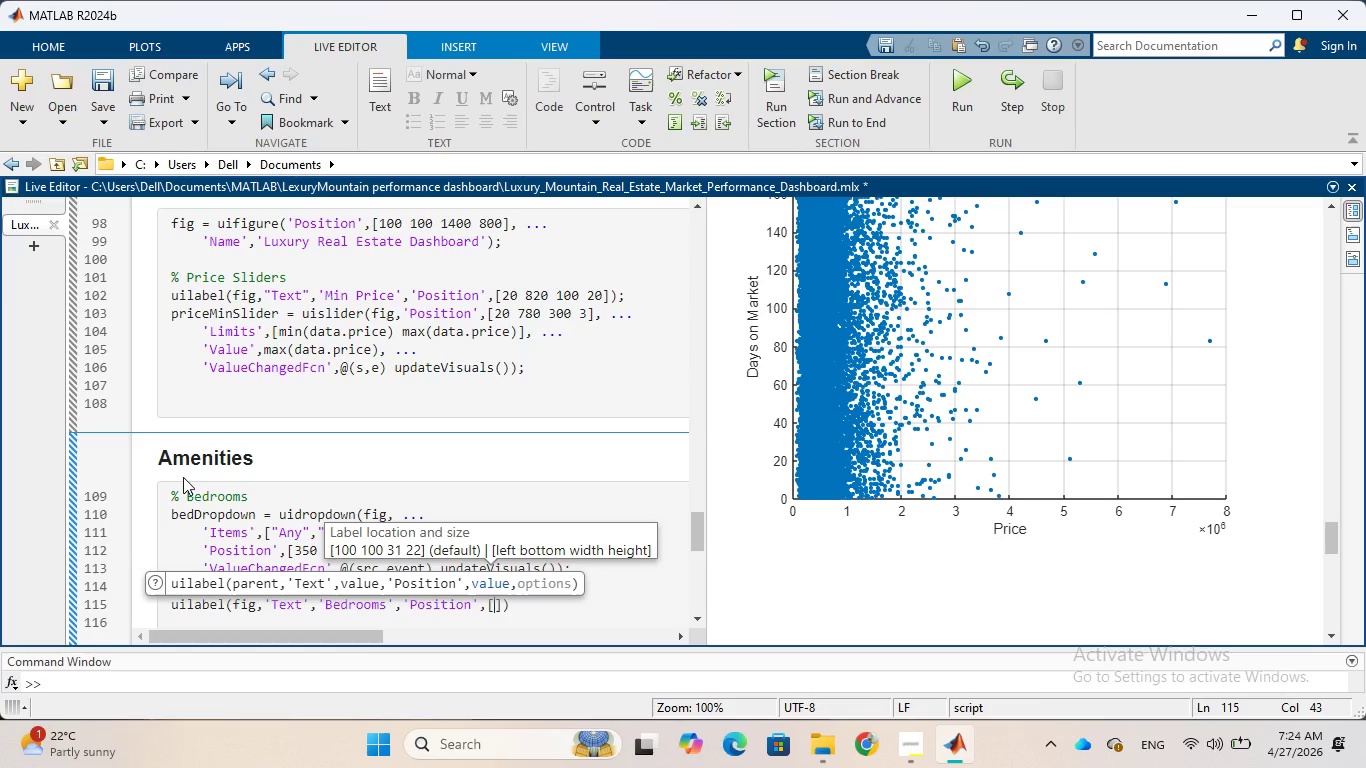 
type(350 )
 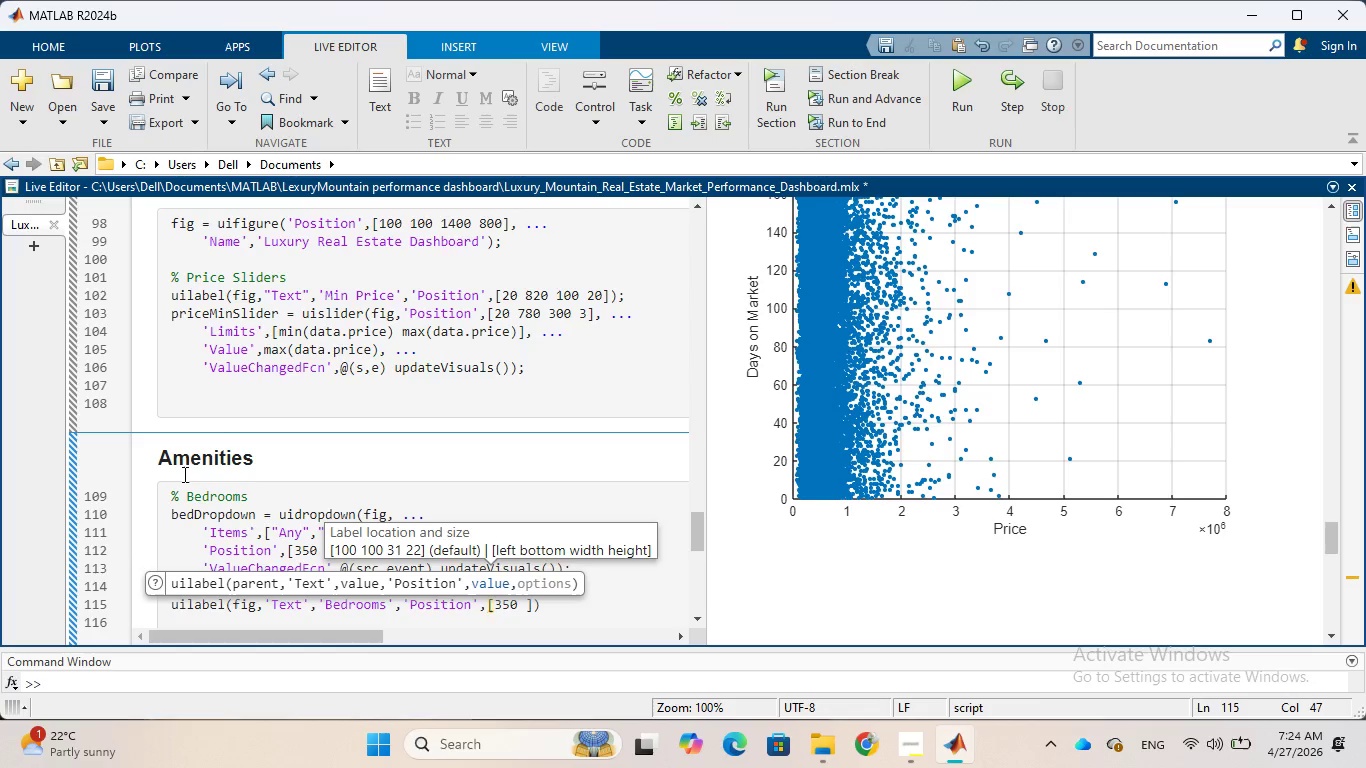 
type(77)
 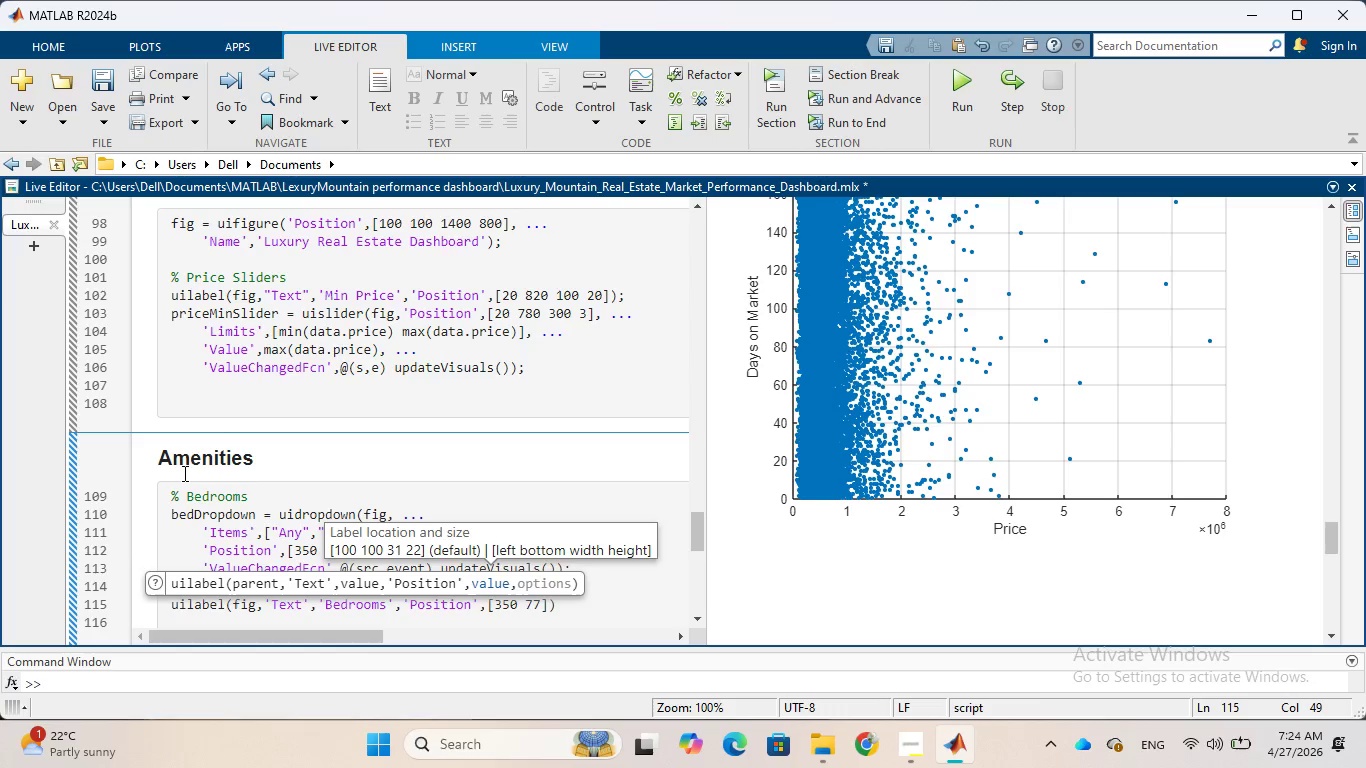 
type(0 100 20)
 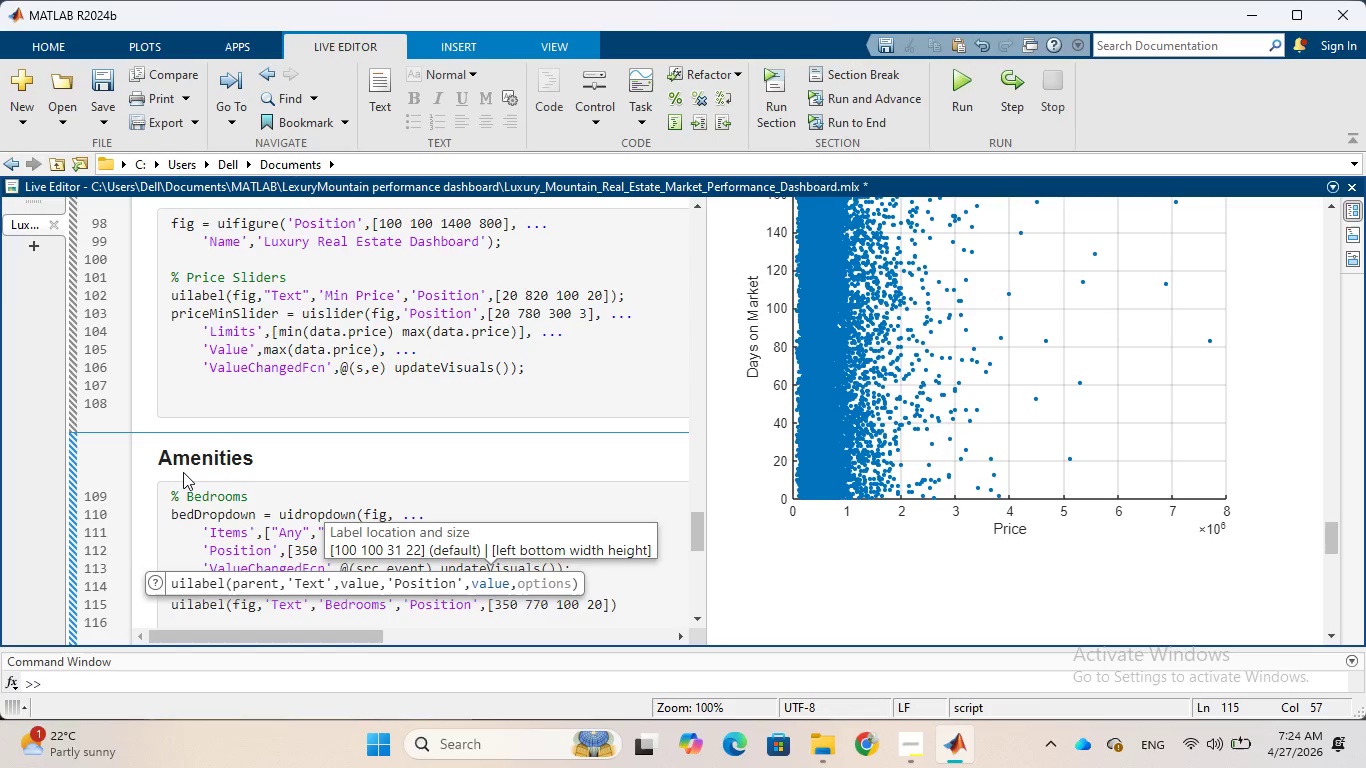 
key(ArrowRight)
 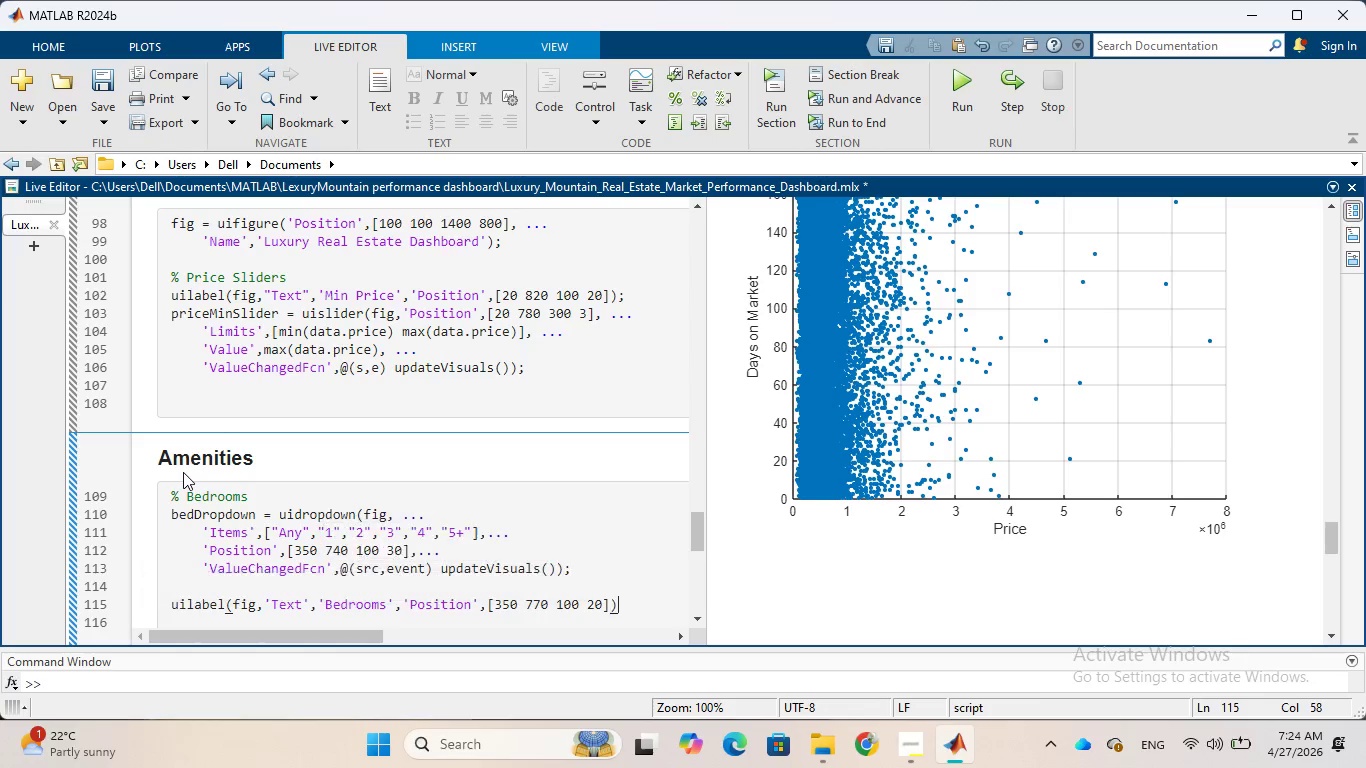 
key(ArrowRight)
 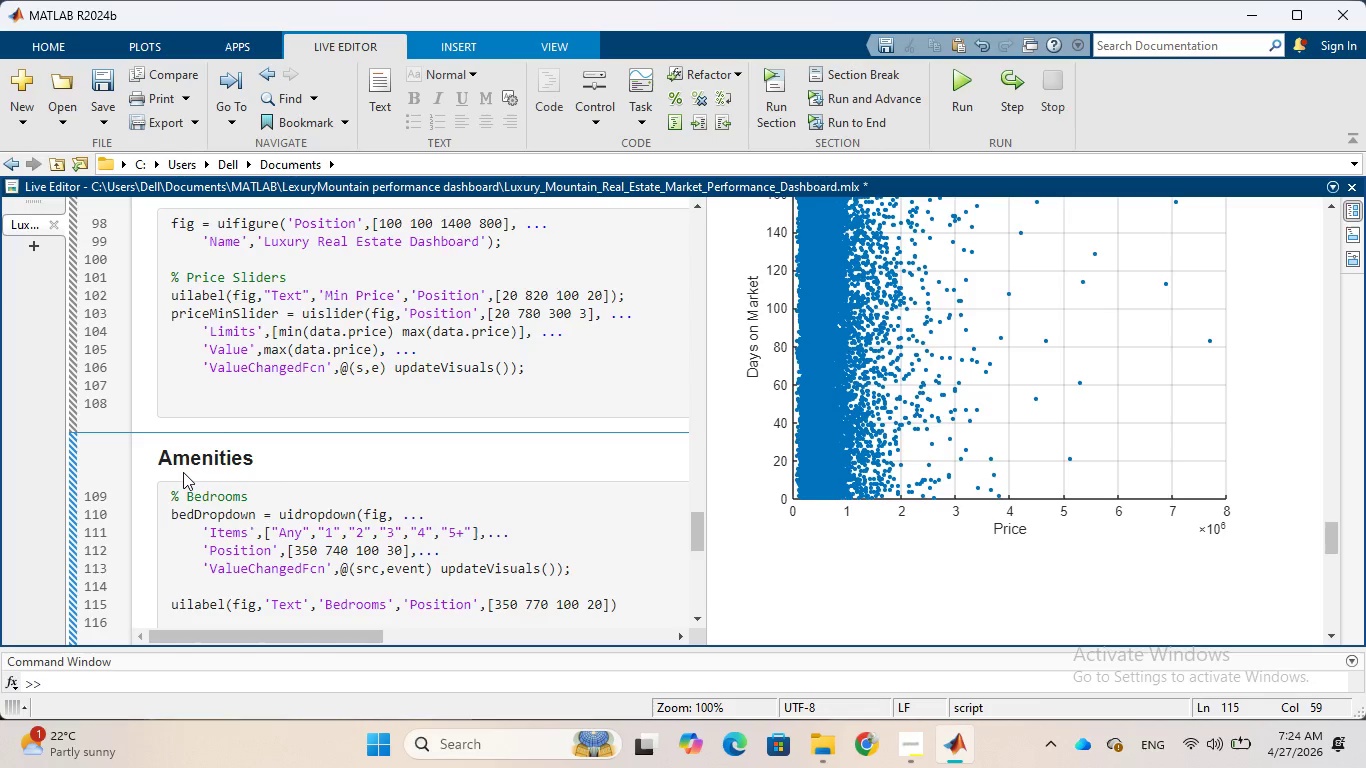 
key(Semicolon)
 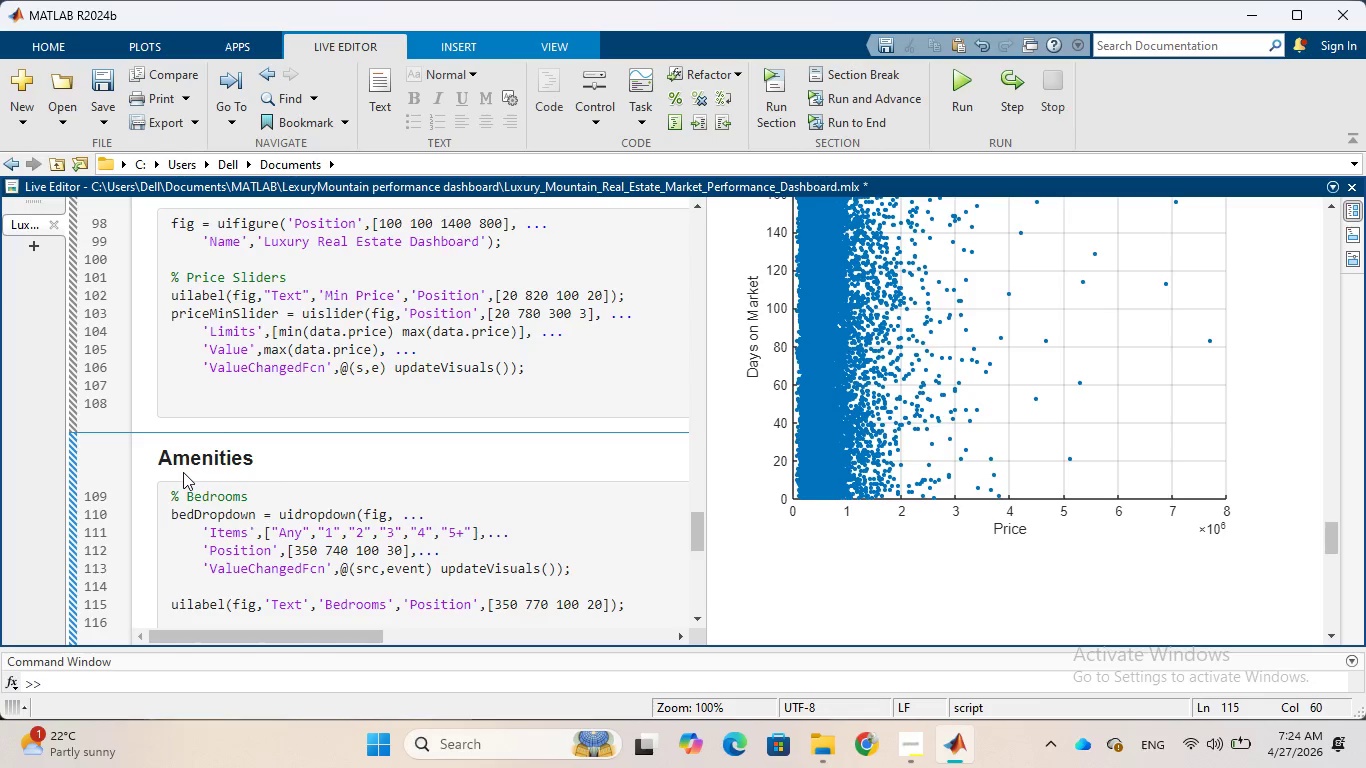 
key(Enter)
 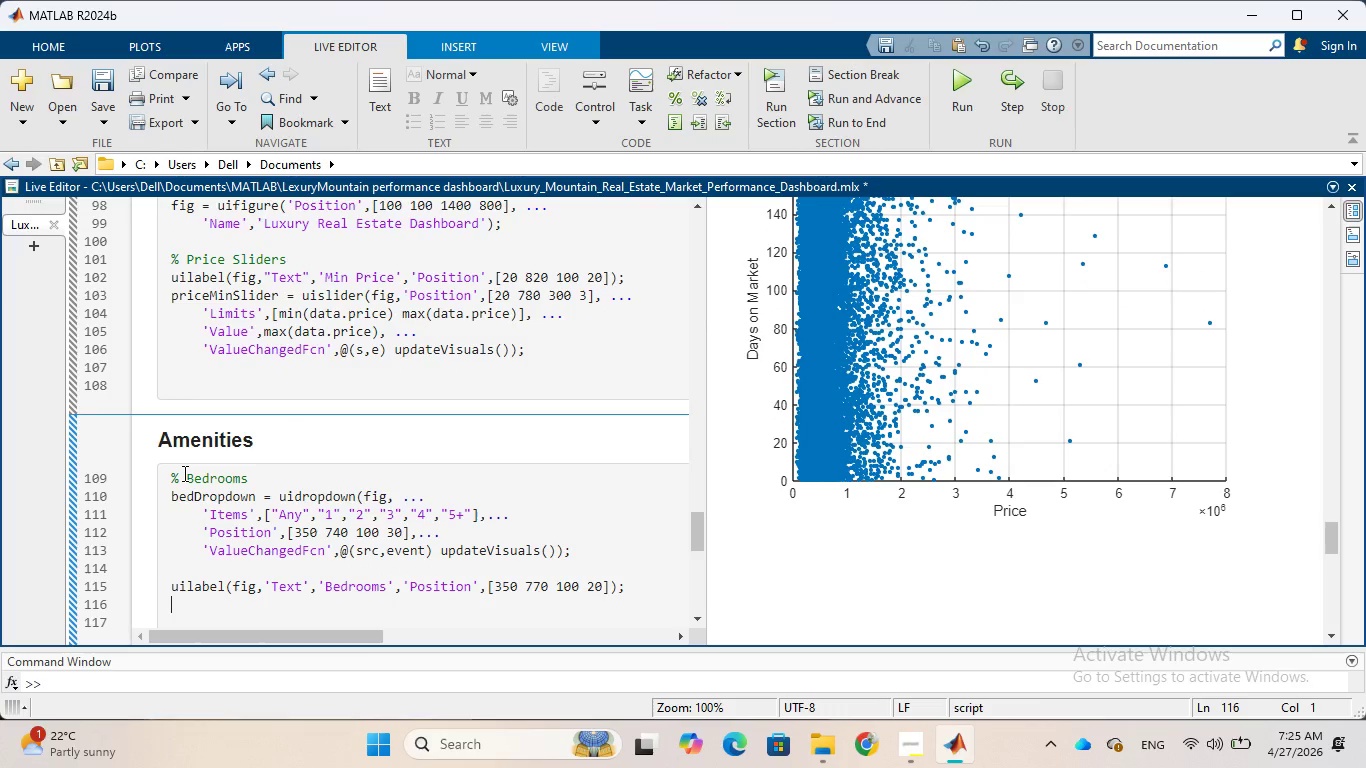 
wait(6.58)
 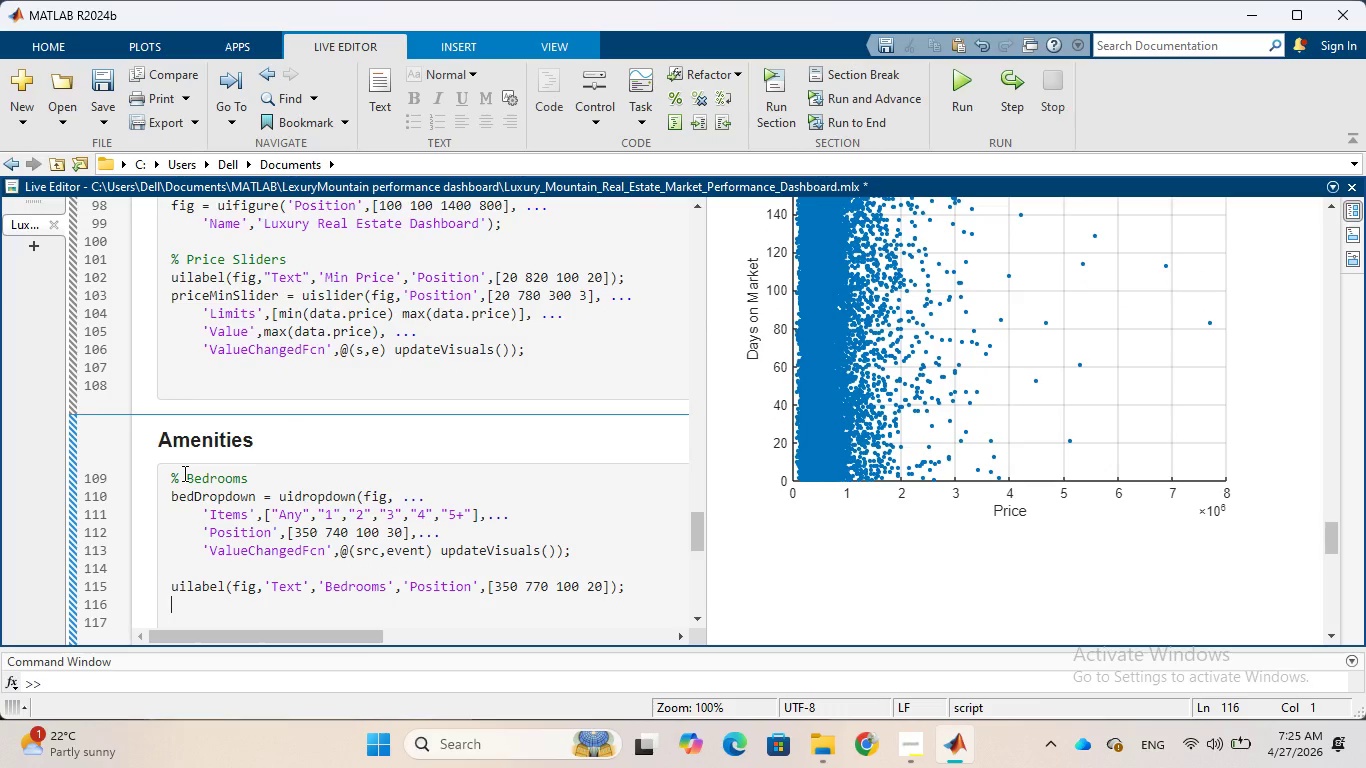 
key(Enter)
 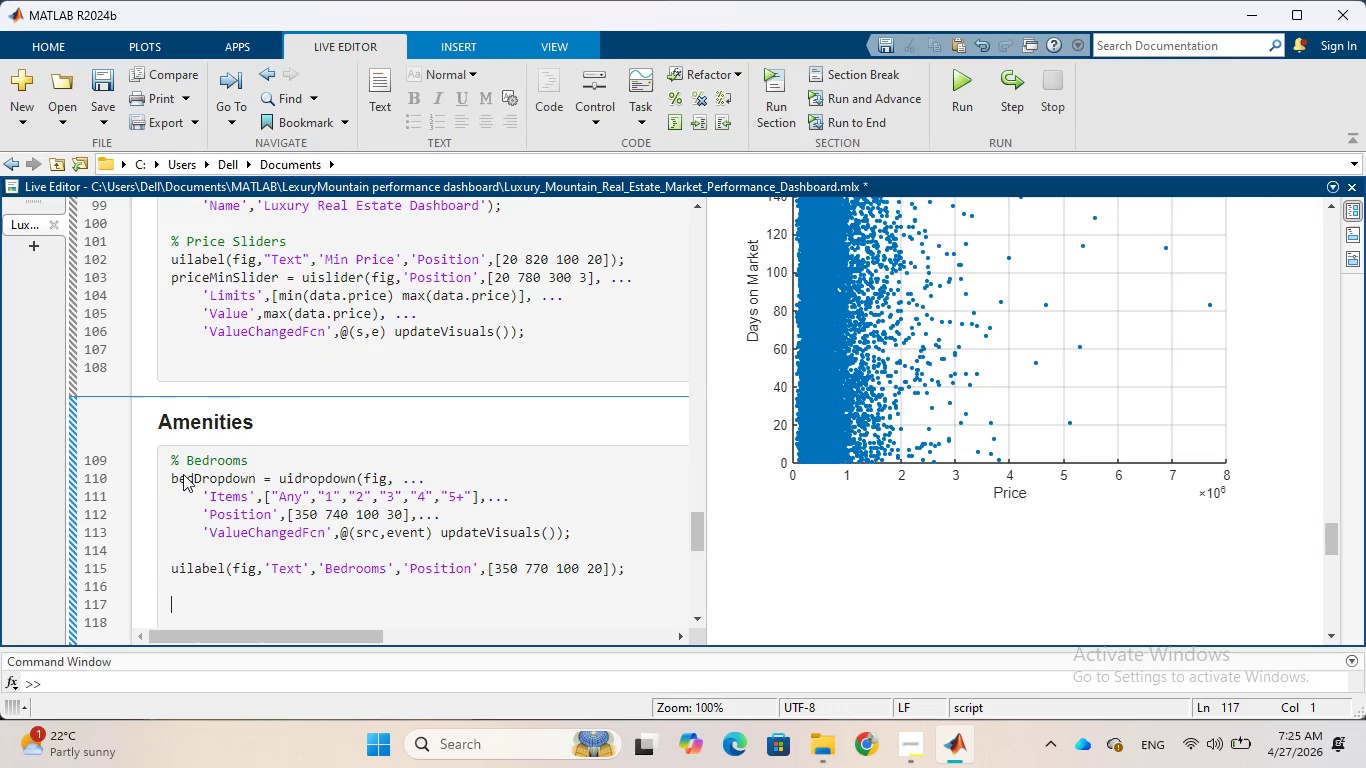 
left_click_drag(start_coordinate=[183, 474], to_coordinate=[183, 467])
 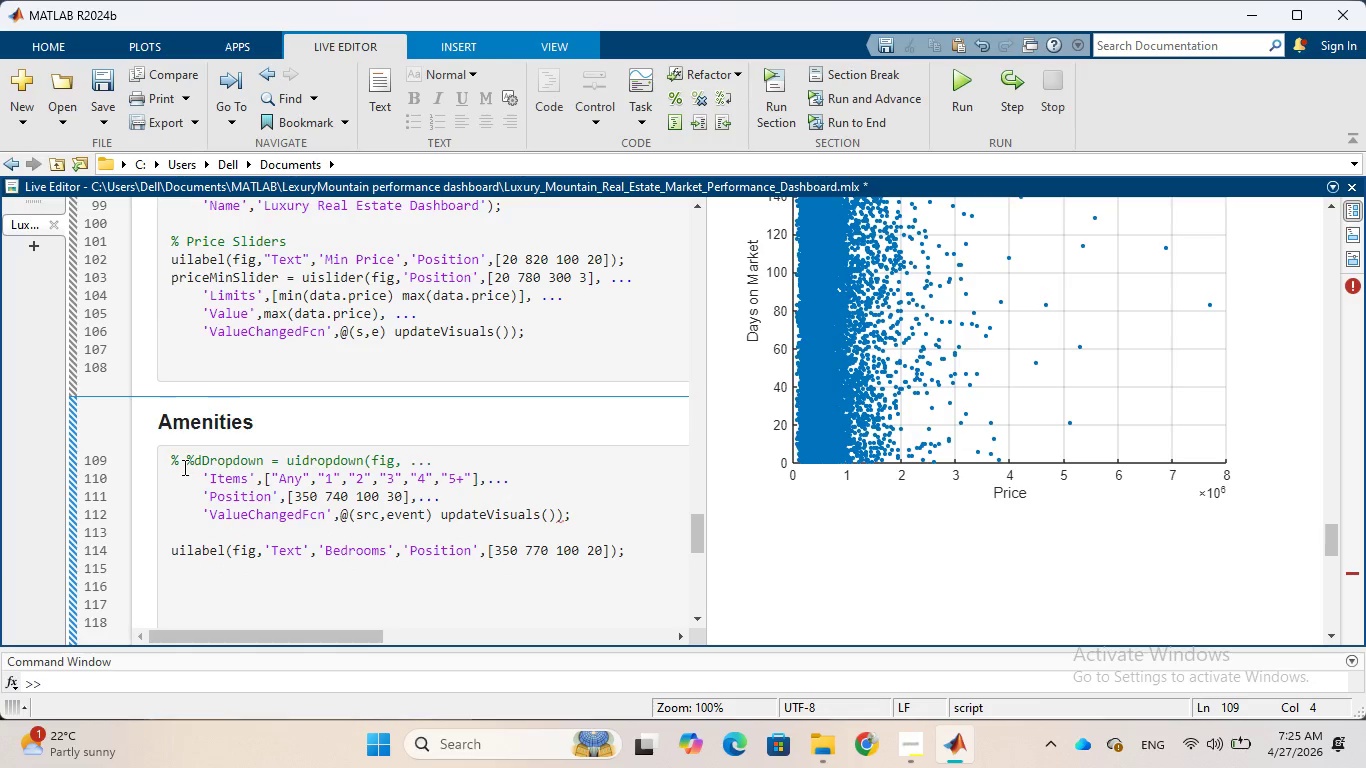 
key(Shift+5)
 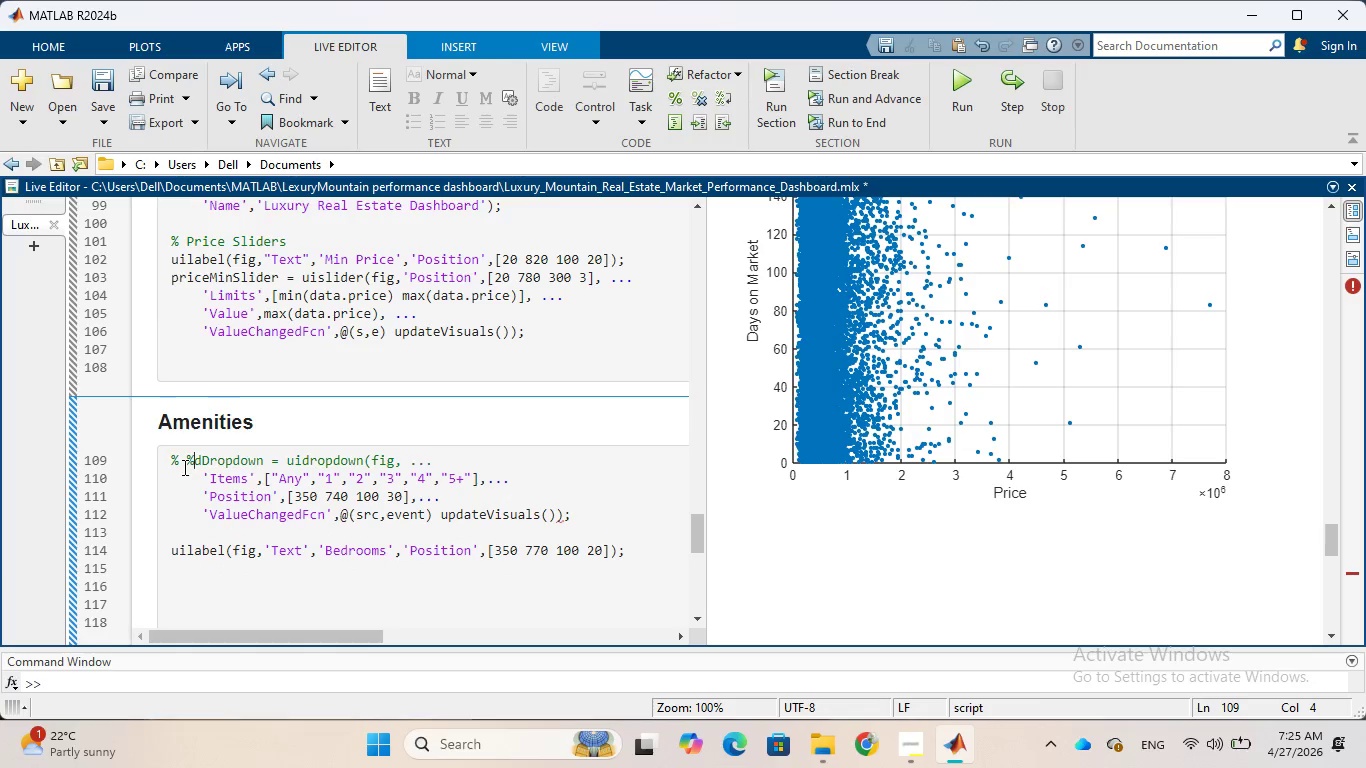 
key(Backspace)
 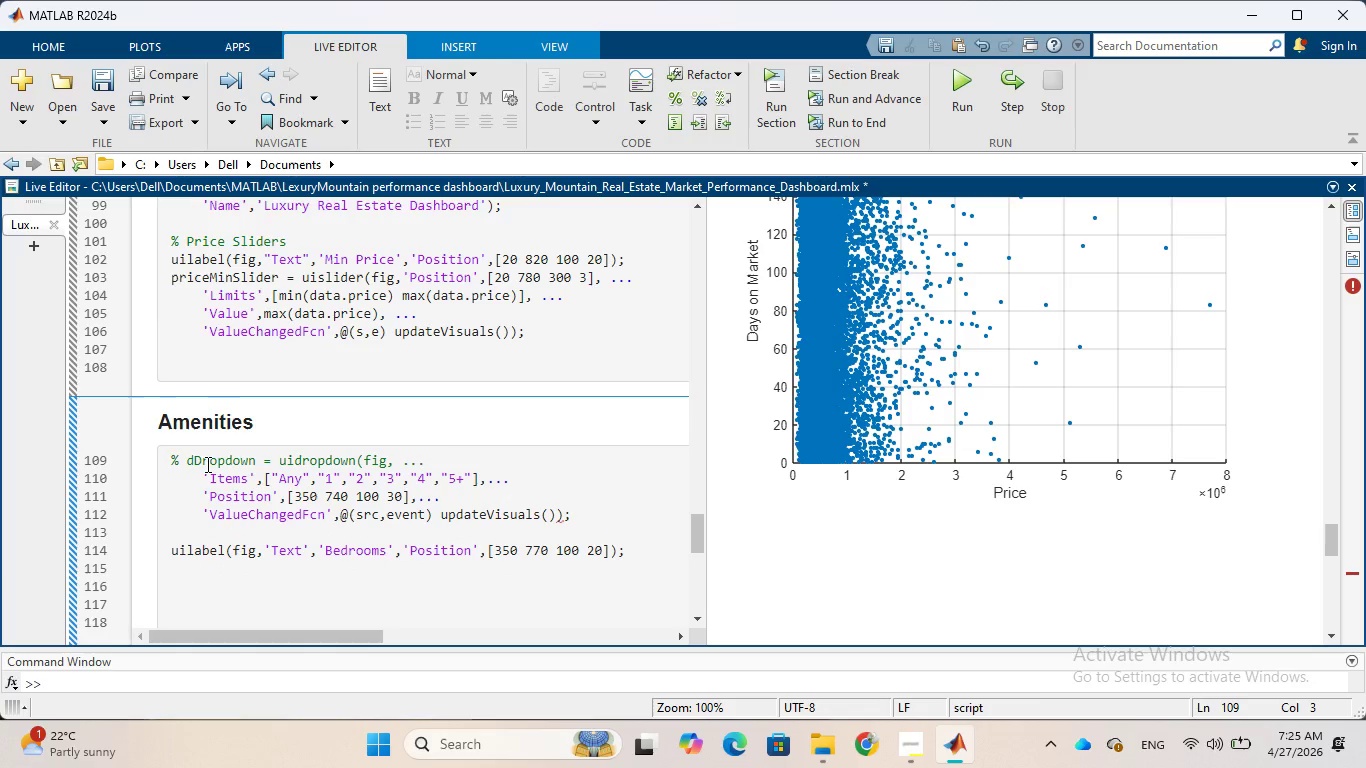 
key(Control+Z)
 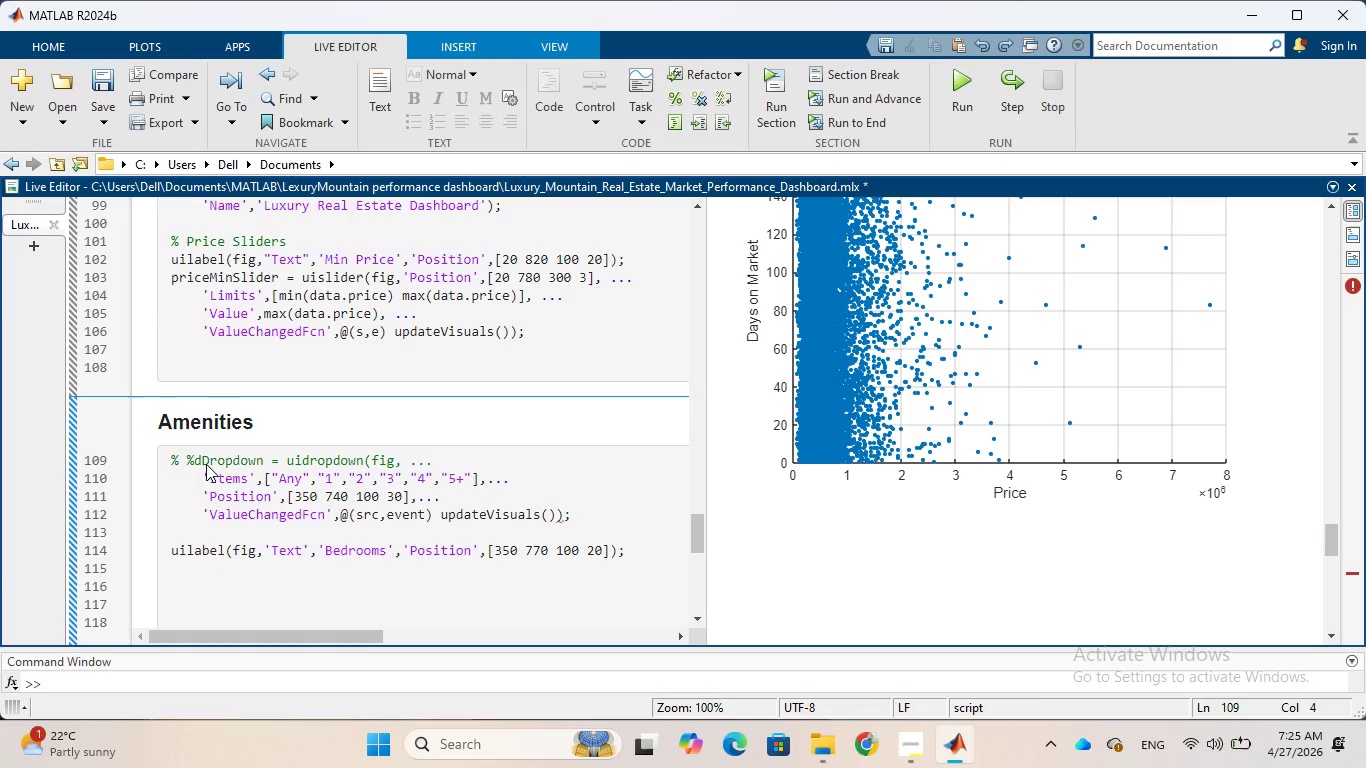 
key(Control+Z)
 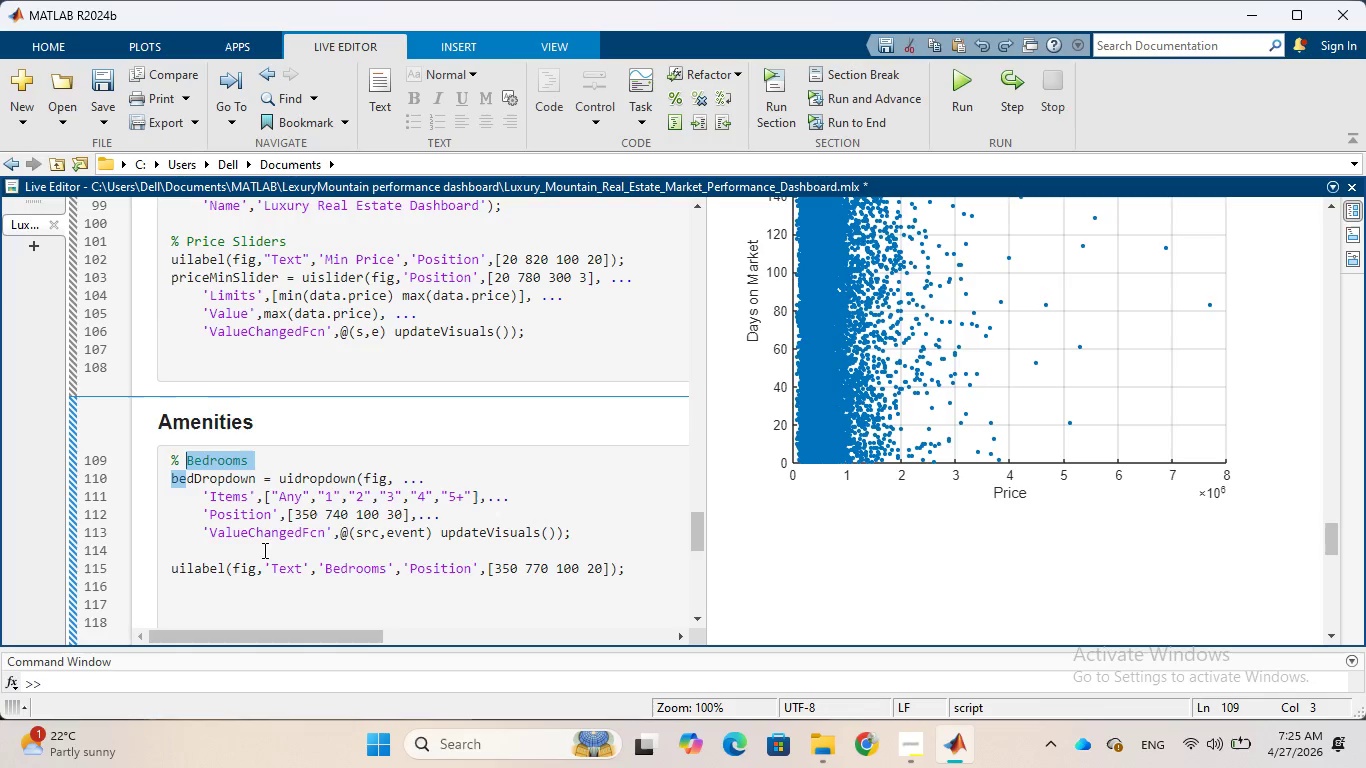 
mouse_move([268, 562])
 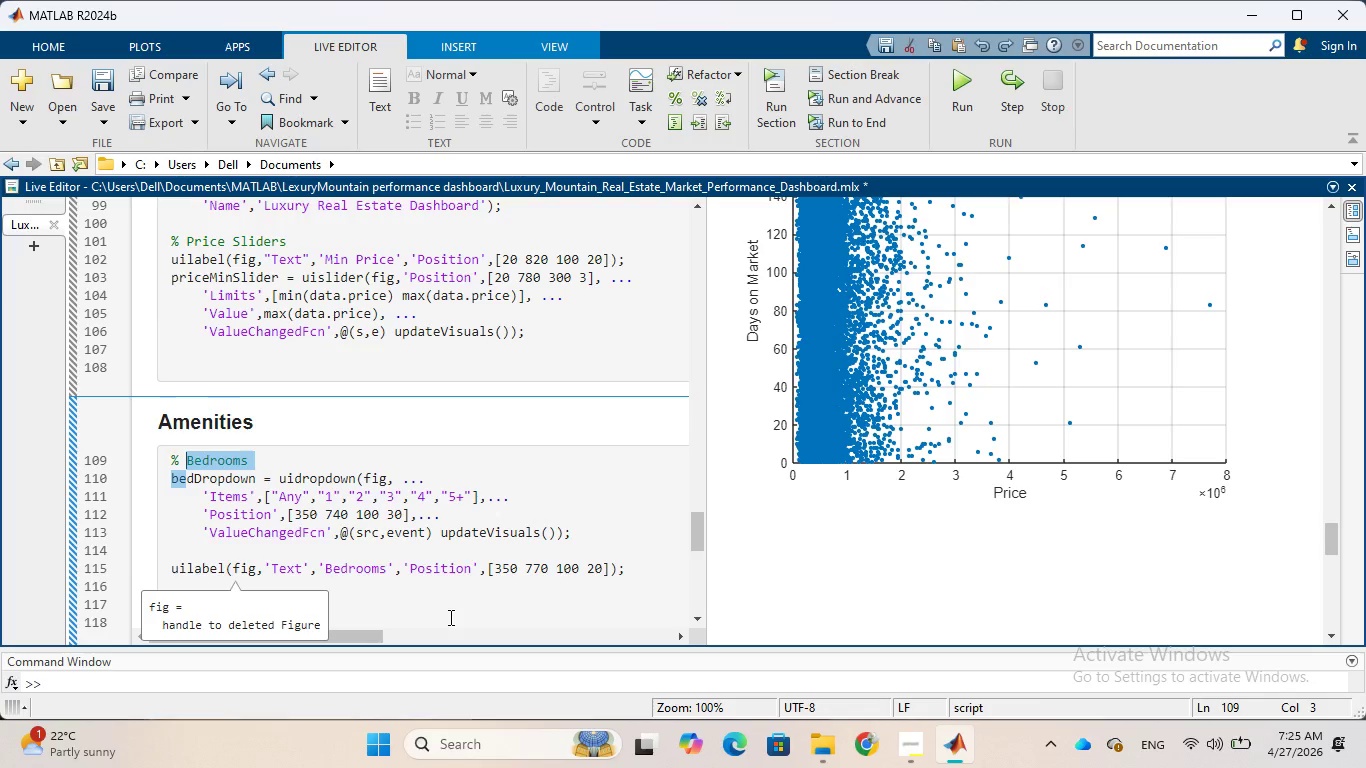 
left_click([449, 617])
 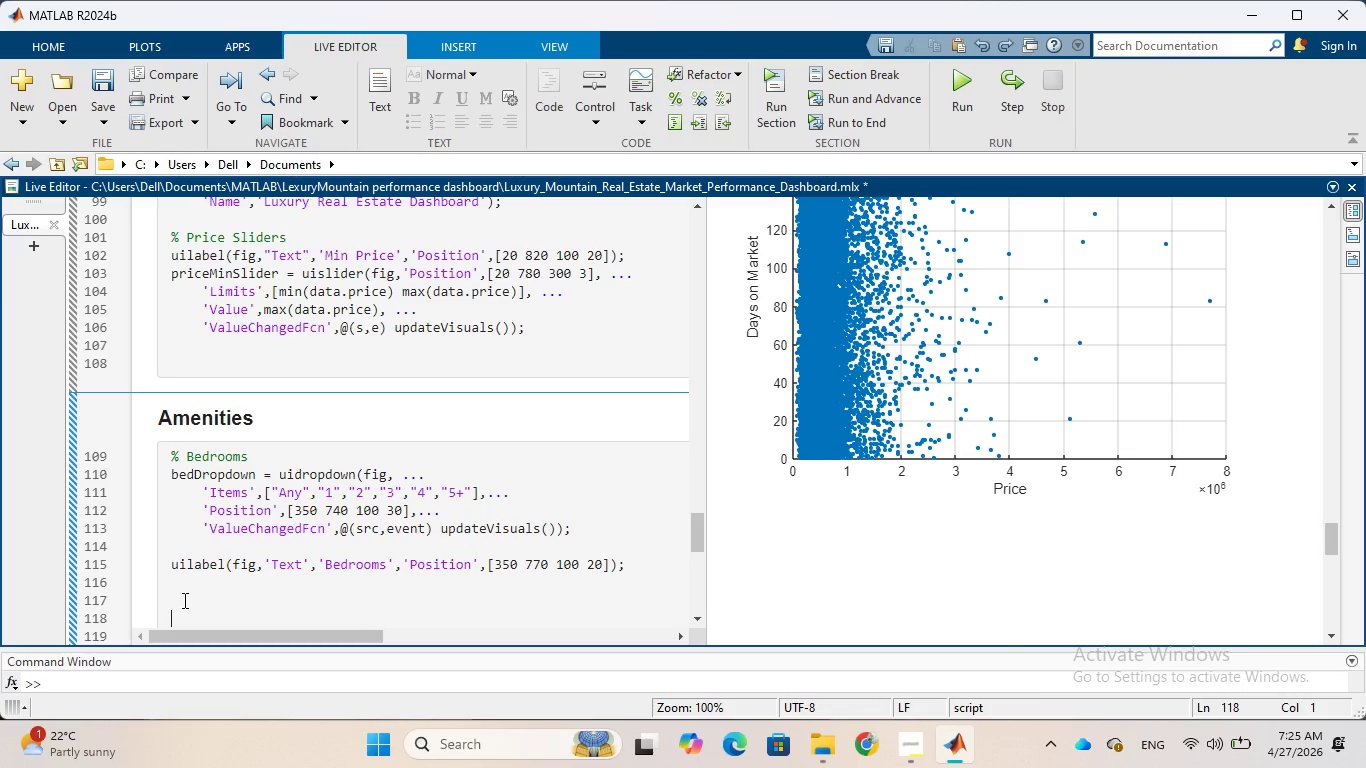 
left_click([178, 601])
 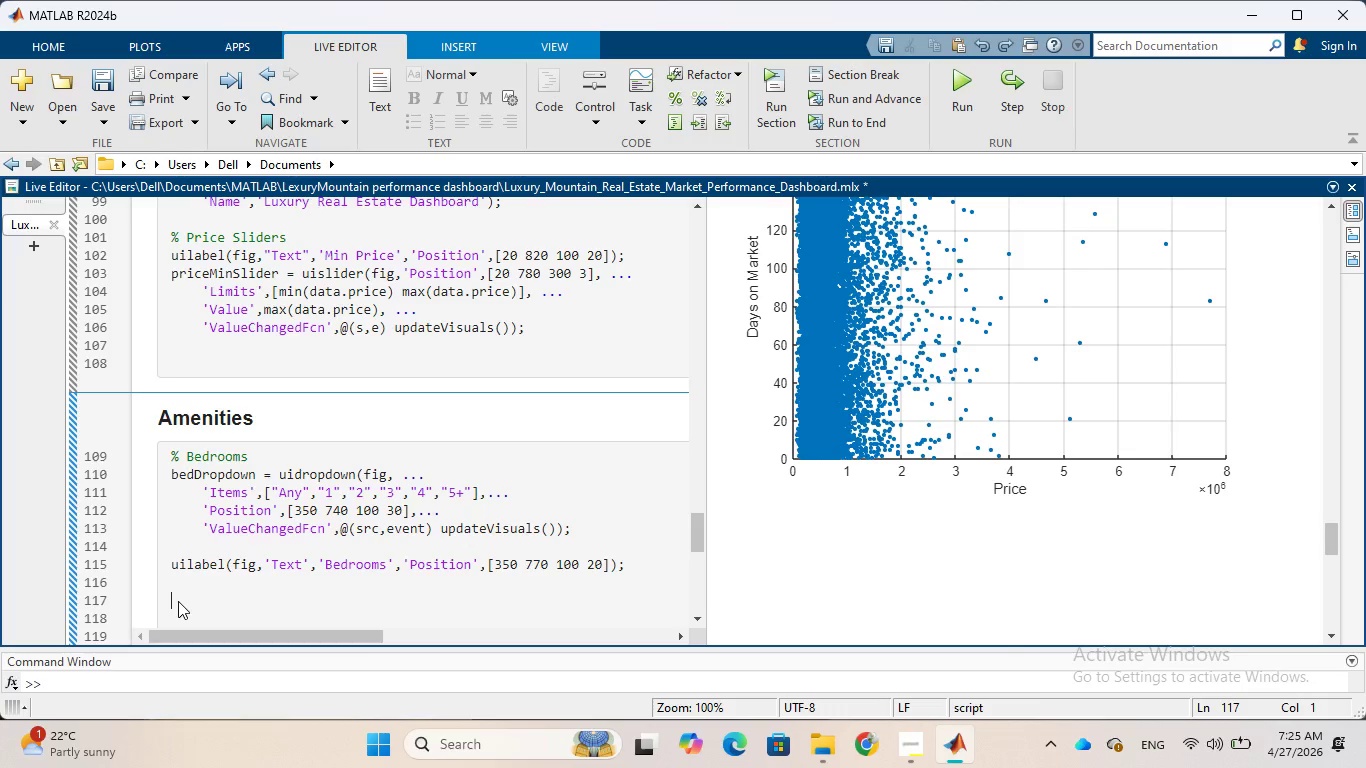 
type(% Bath)
 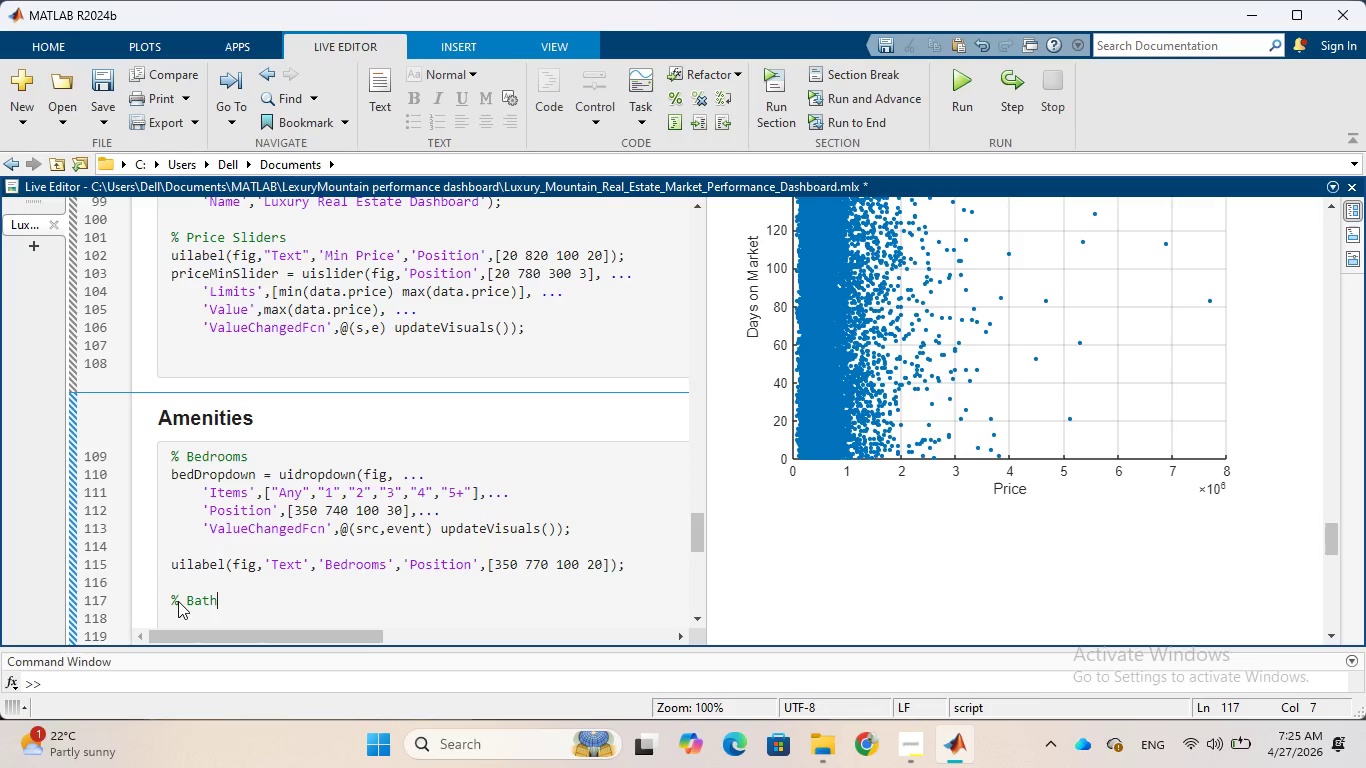 
type(rooms)
 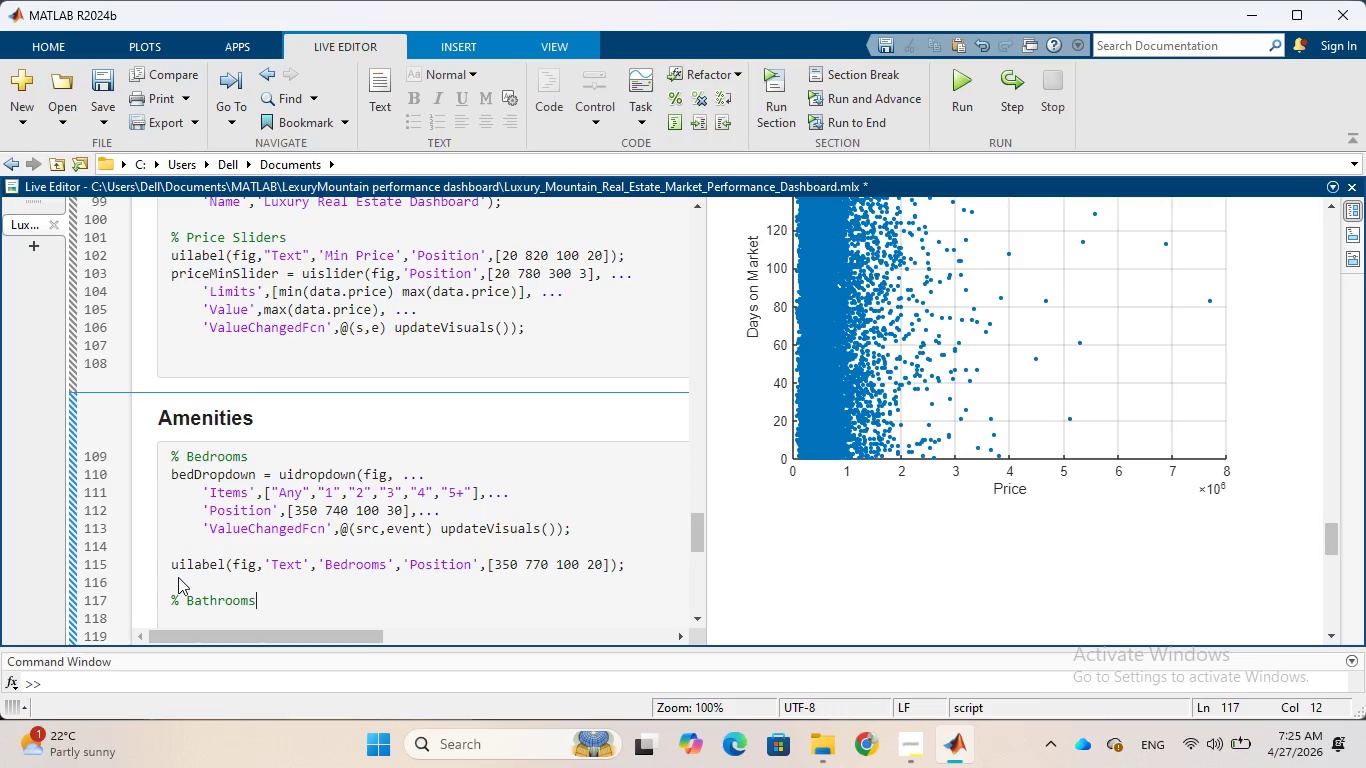 
key(Enter)
 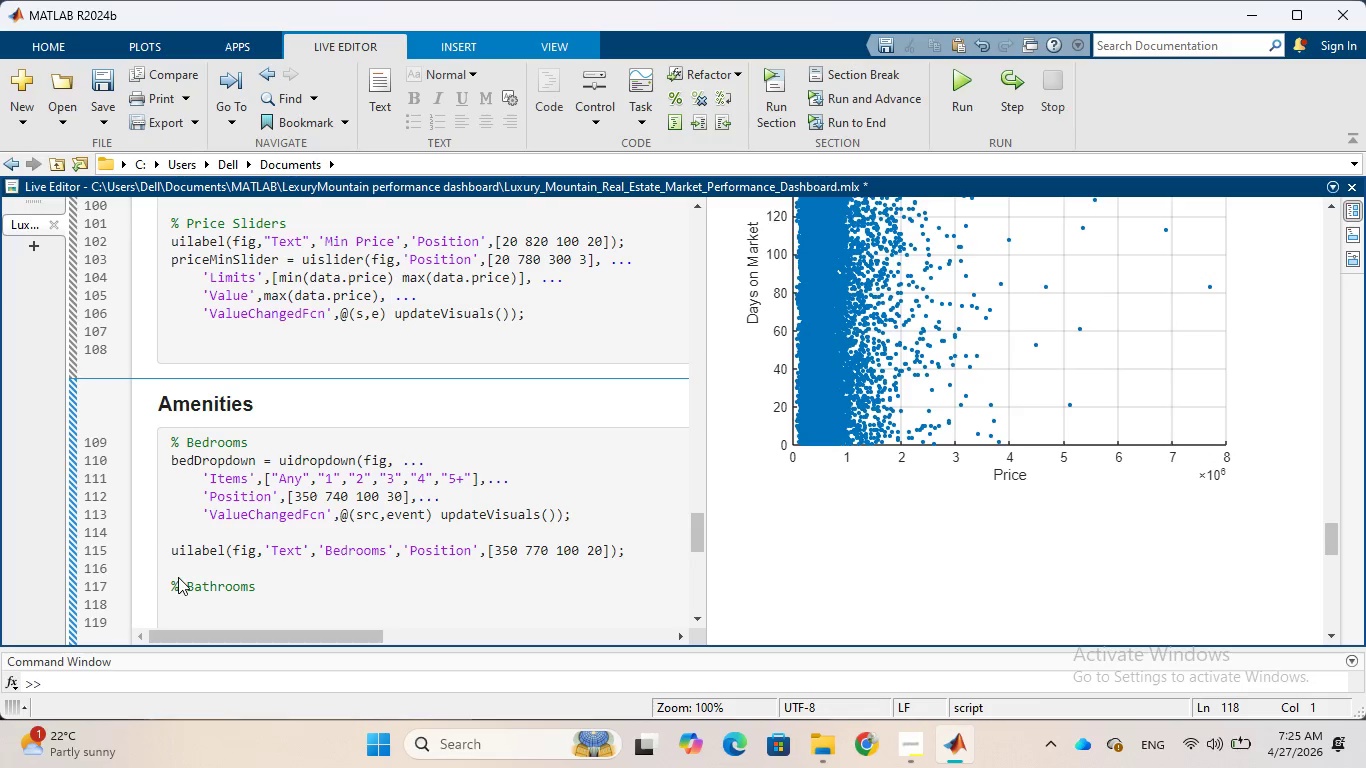 
type(bath)
 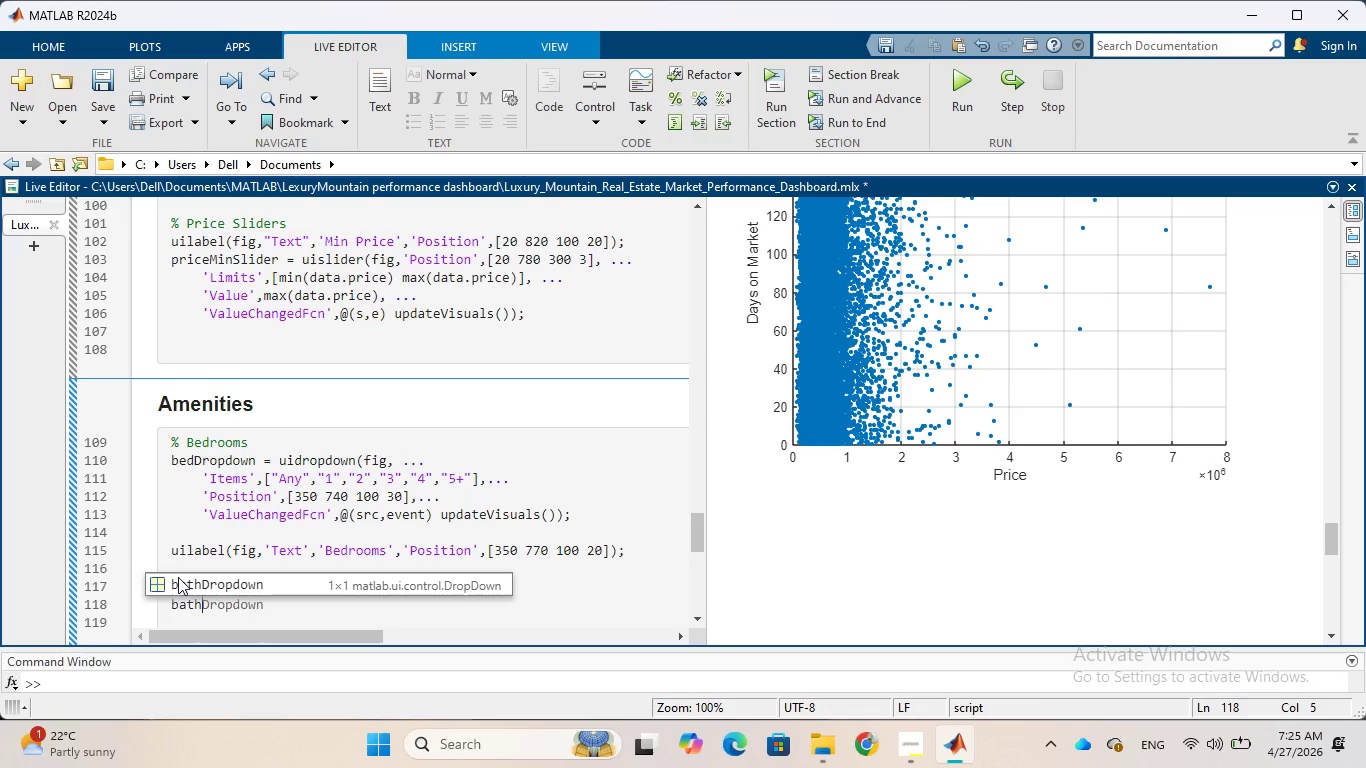 
left_click([178, 577])
 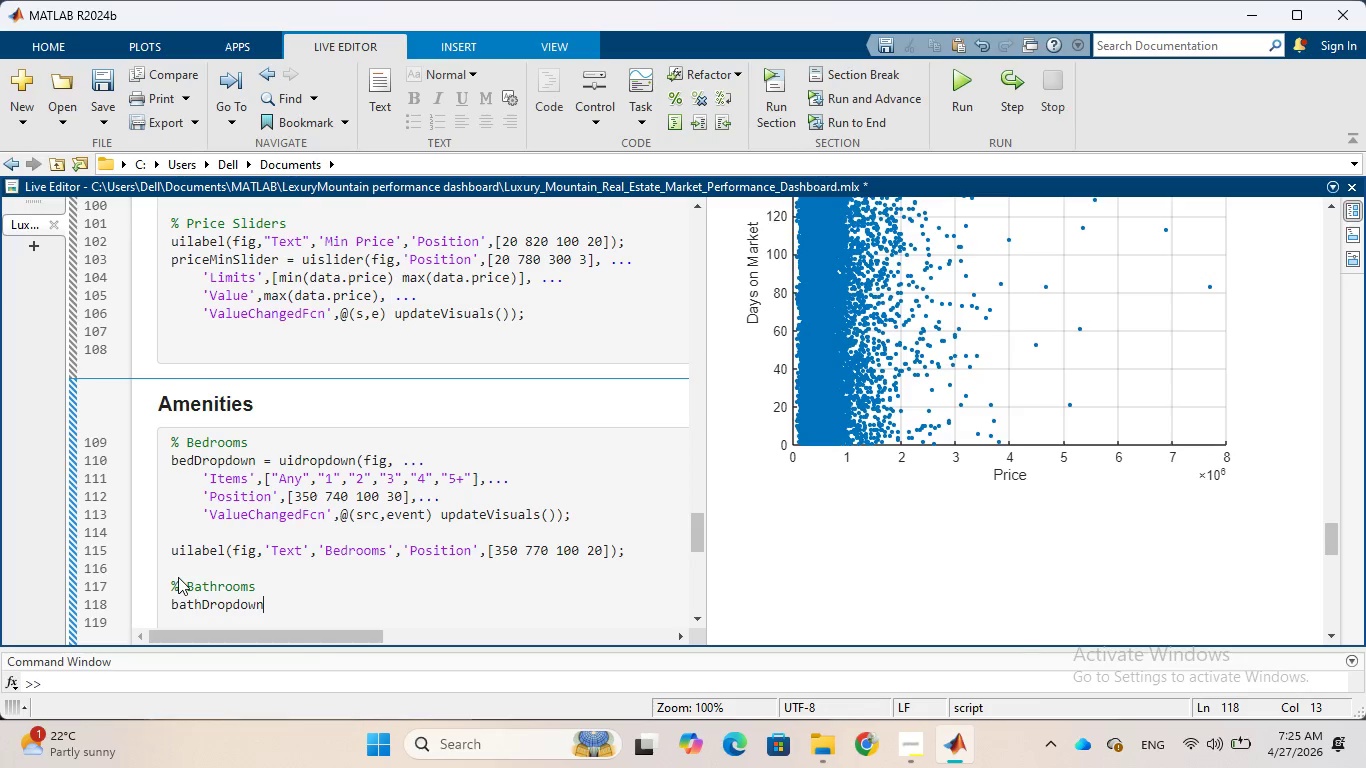 
key(Space)
 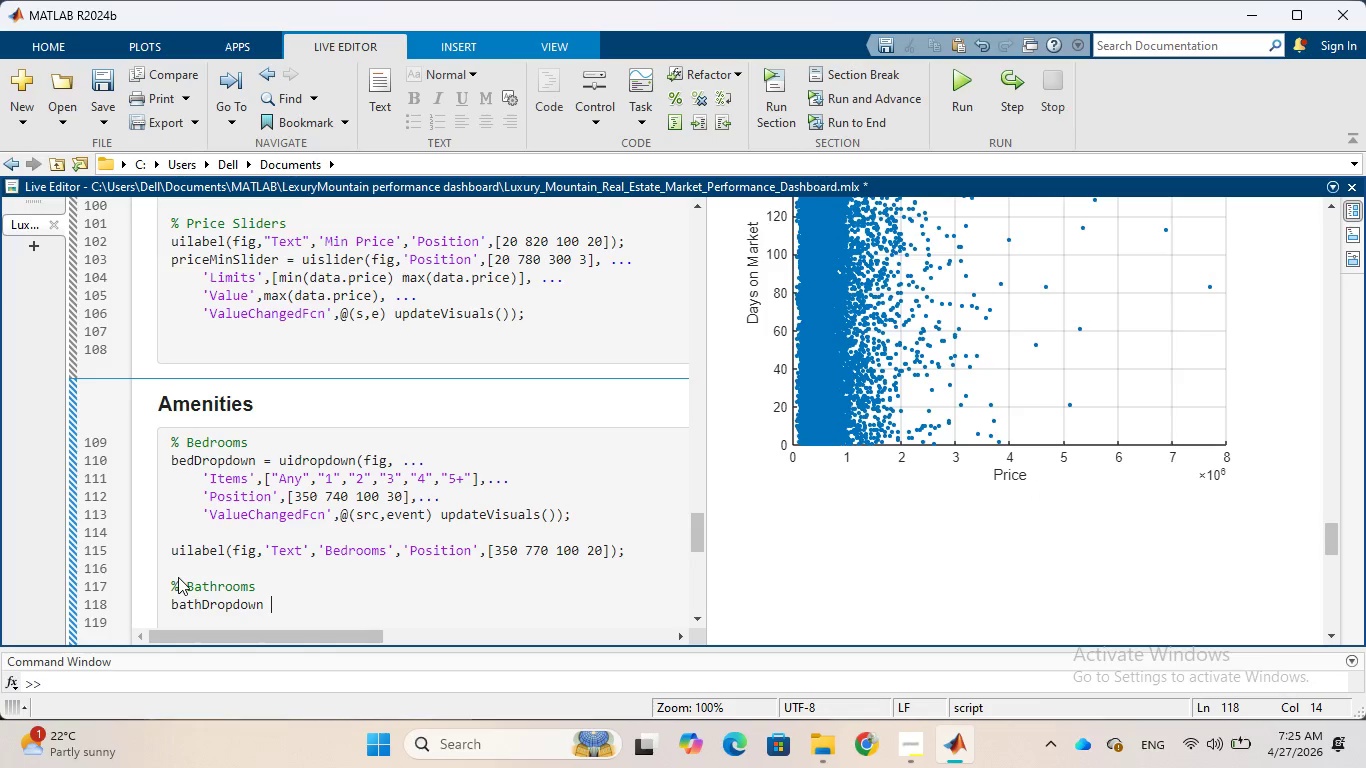 
type(= ui)
 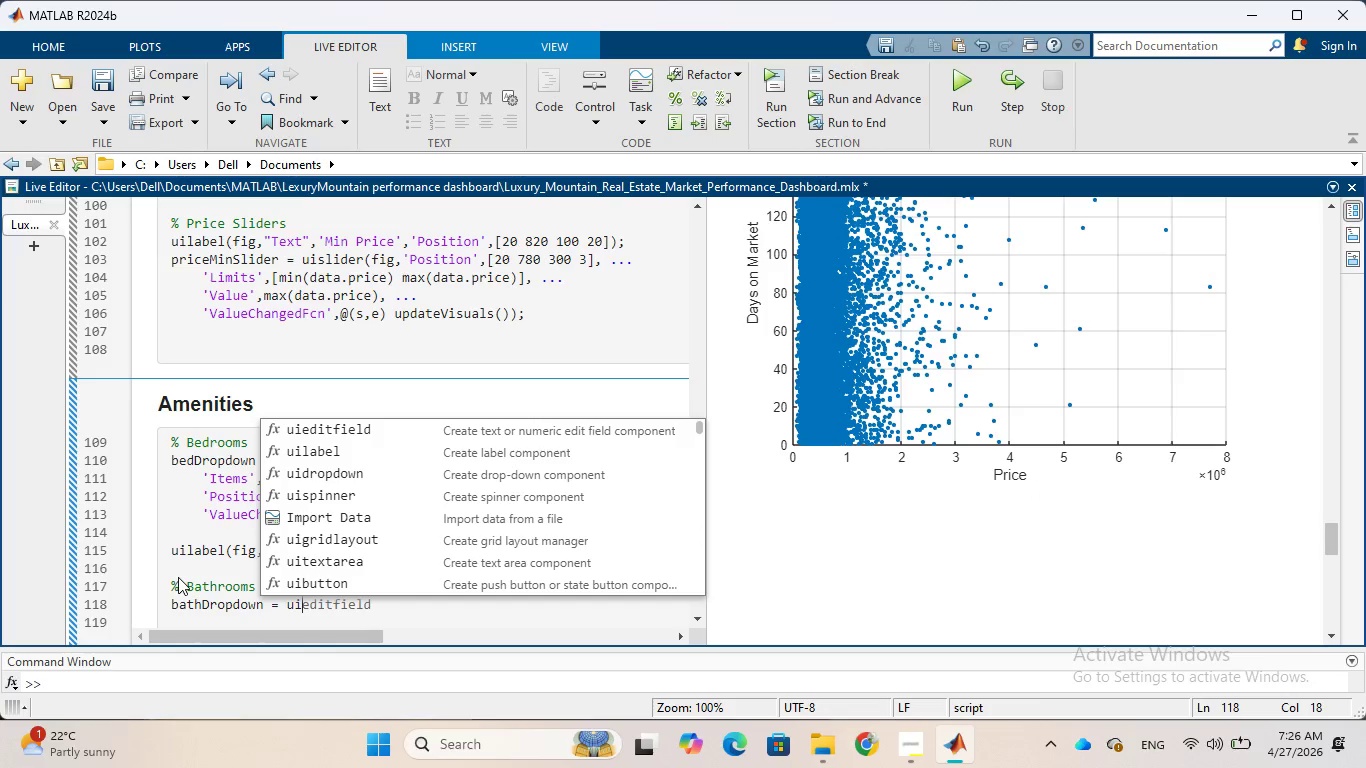 
wait(8.16)
 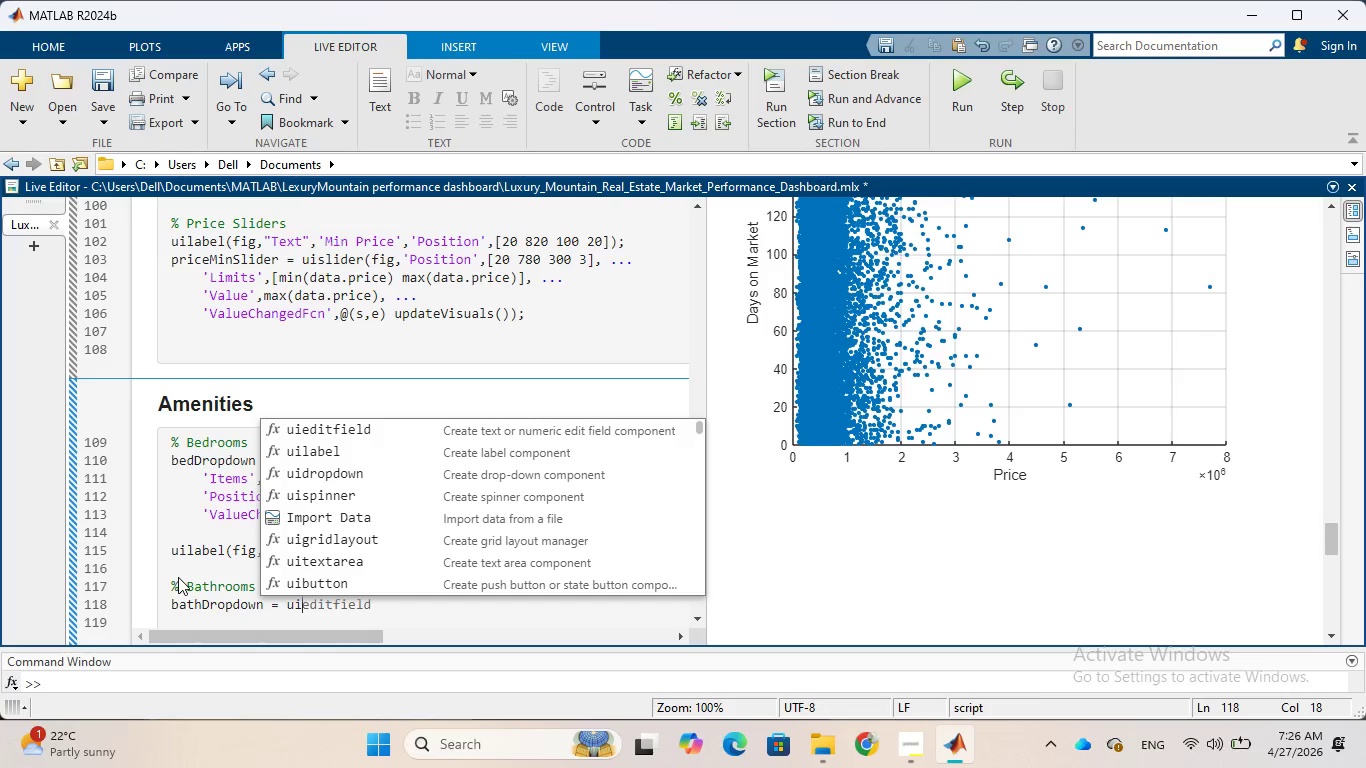 
left_click([343, 474])
 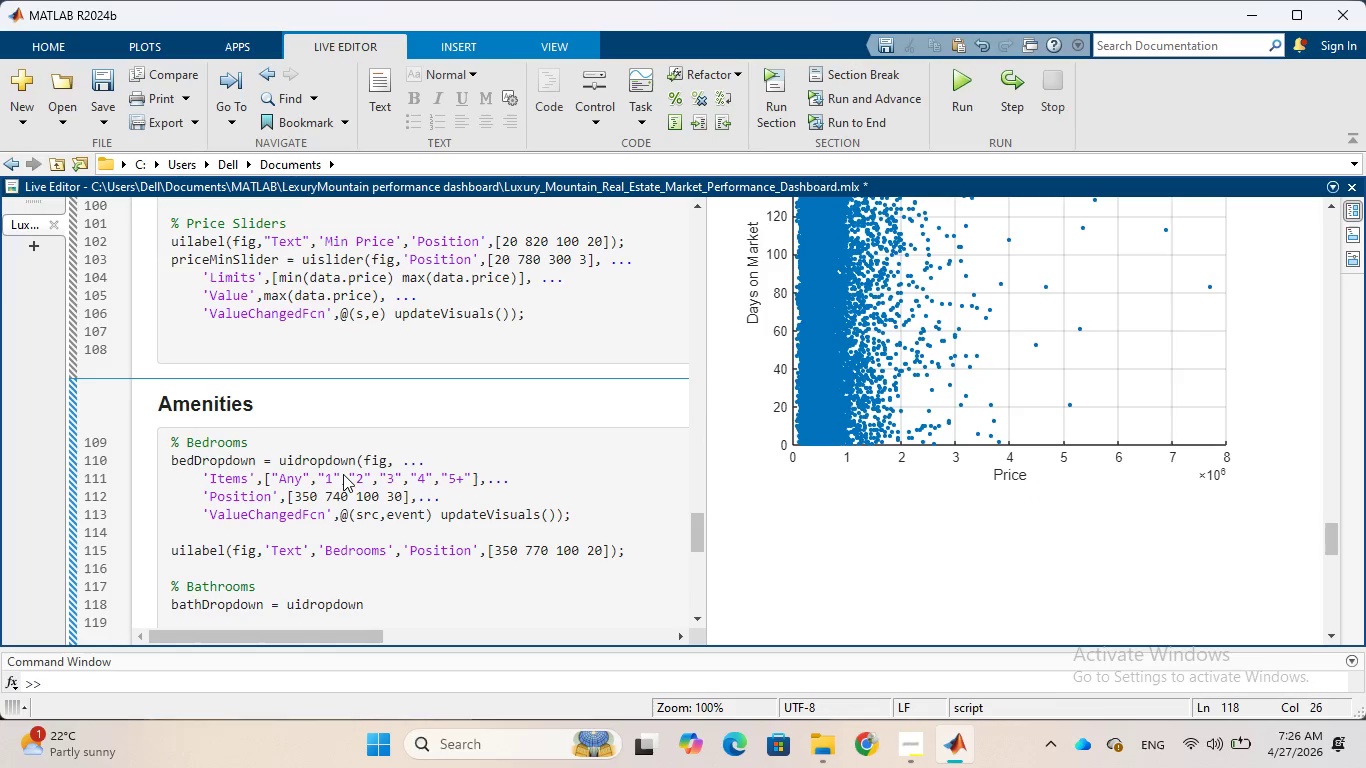 
wait(6.38)
 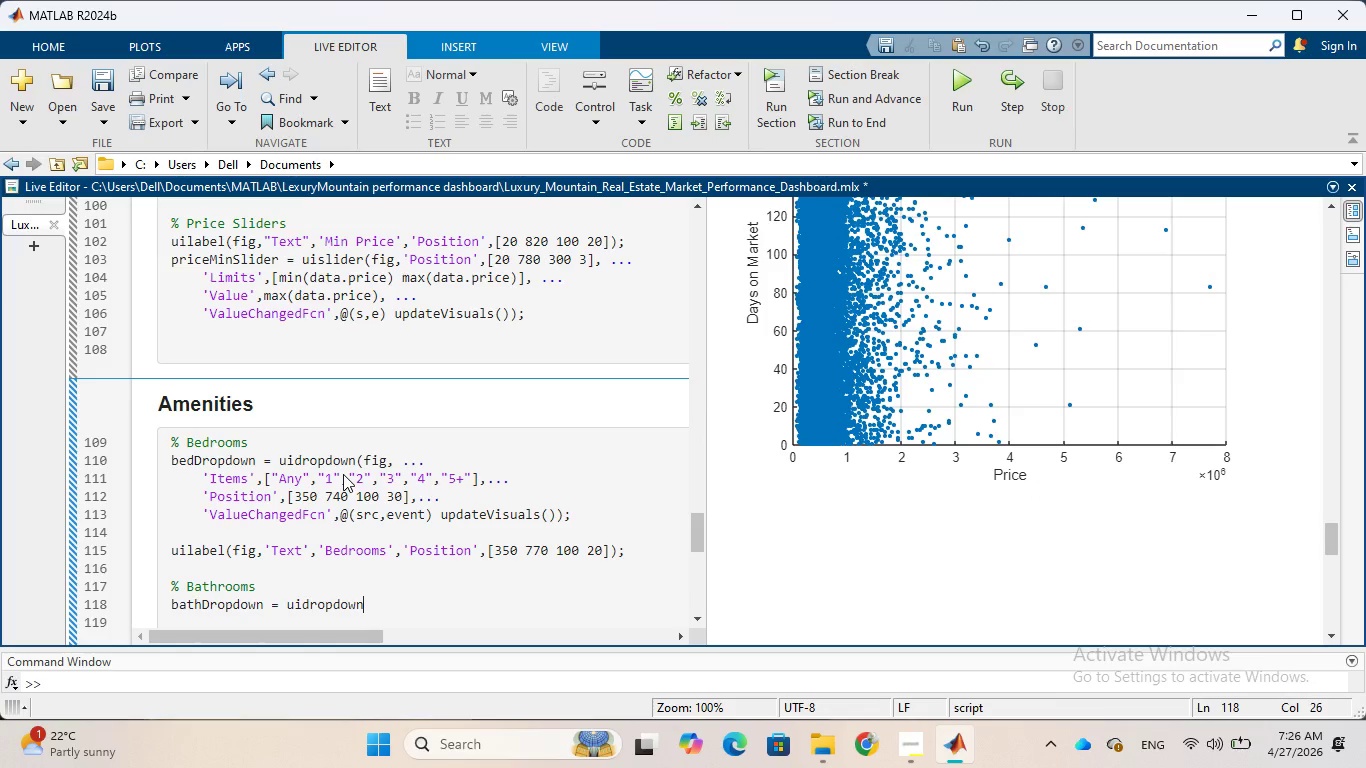 
key(Shift+9)
 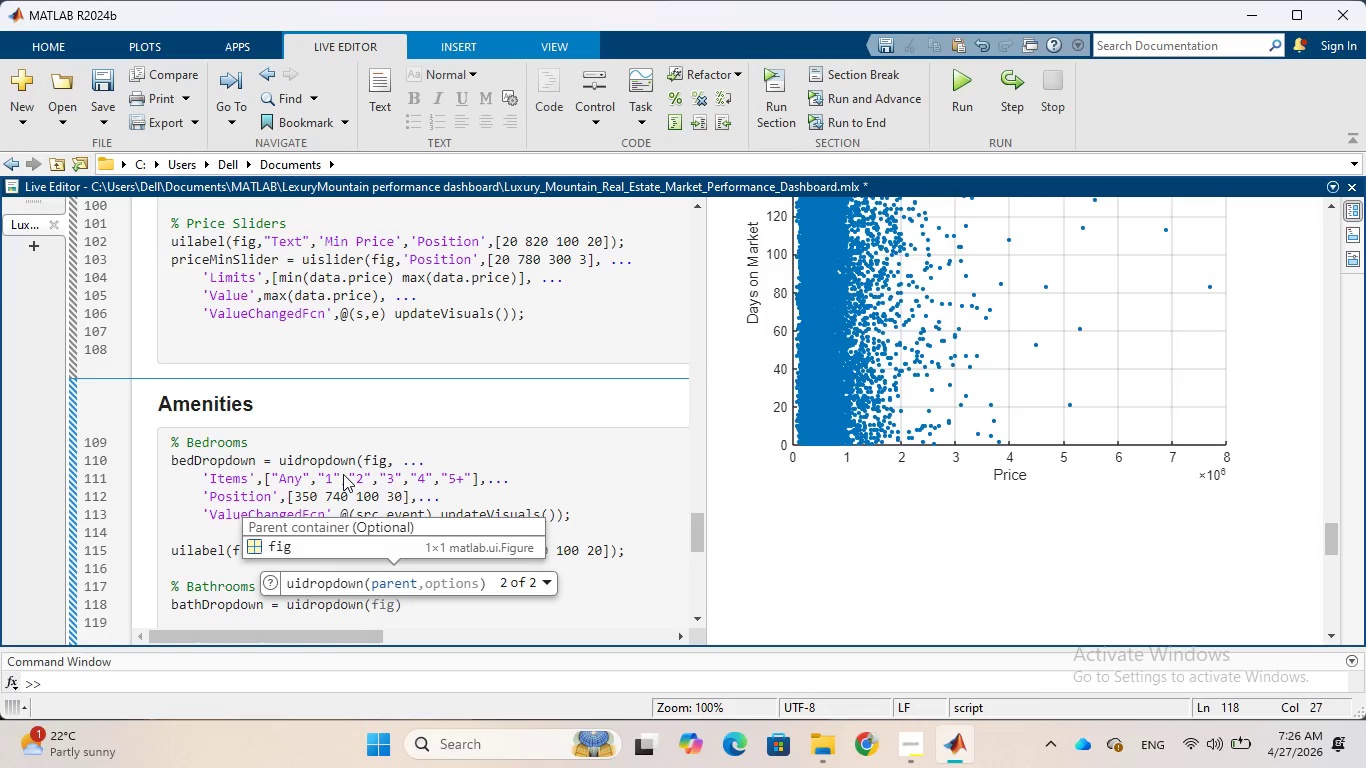 
key(Tab)
 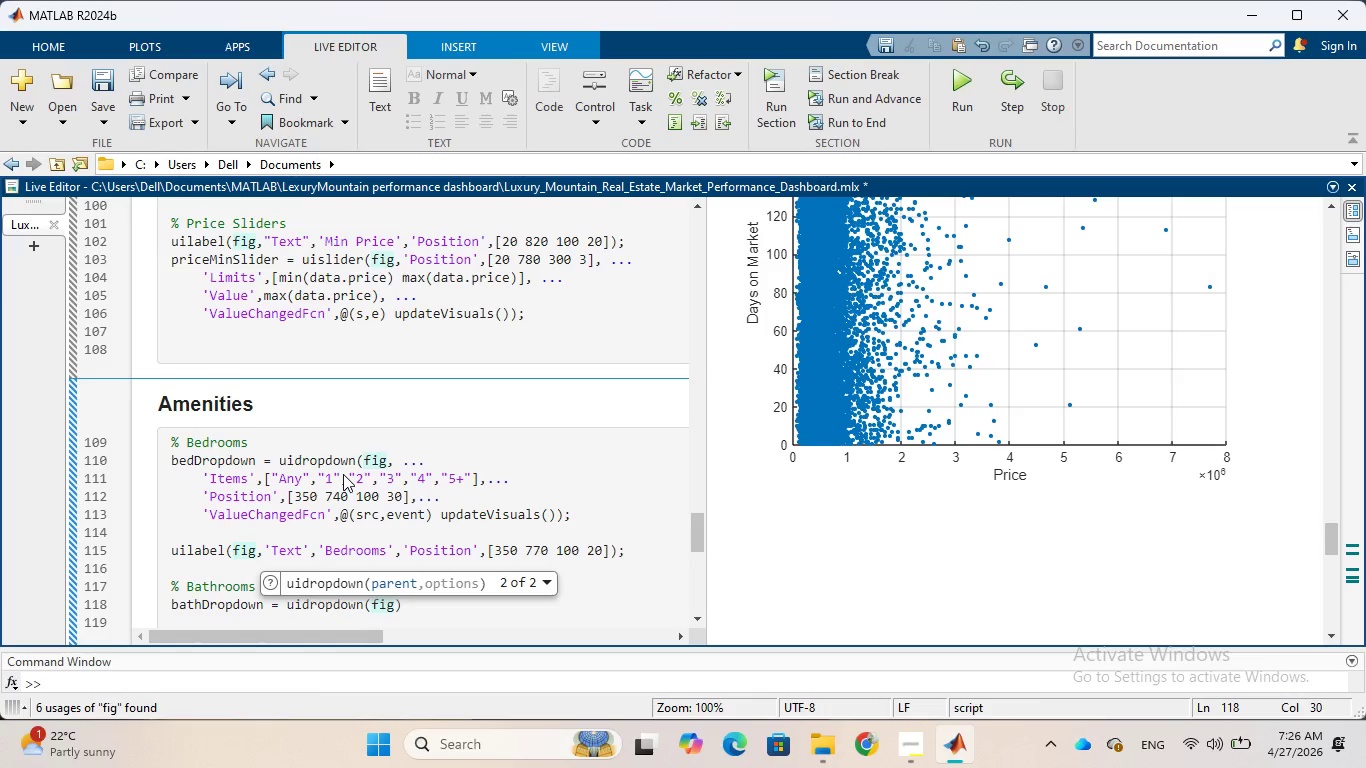 
key(Comma)
 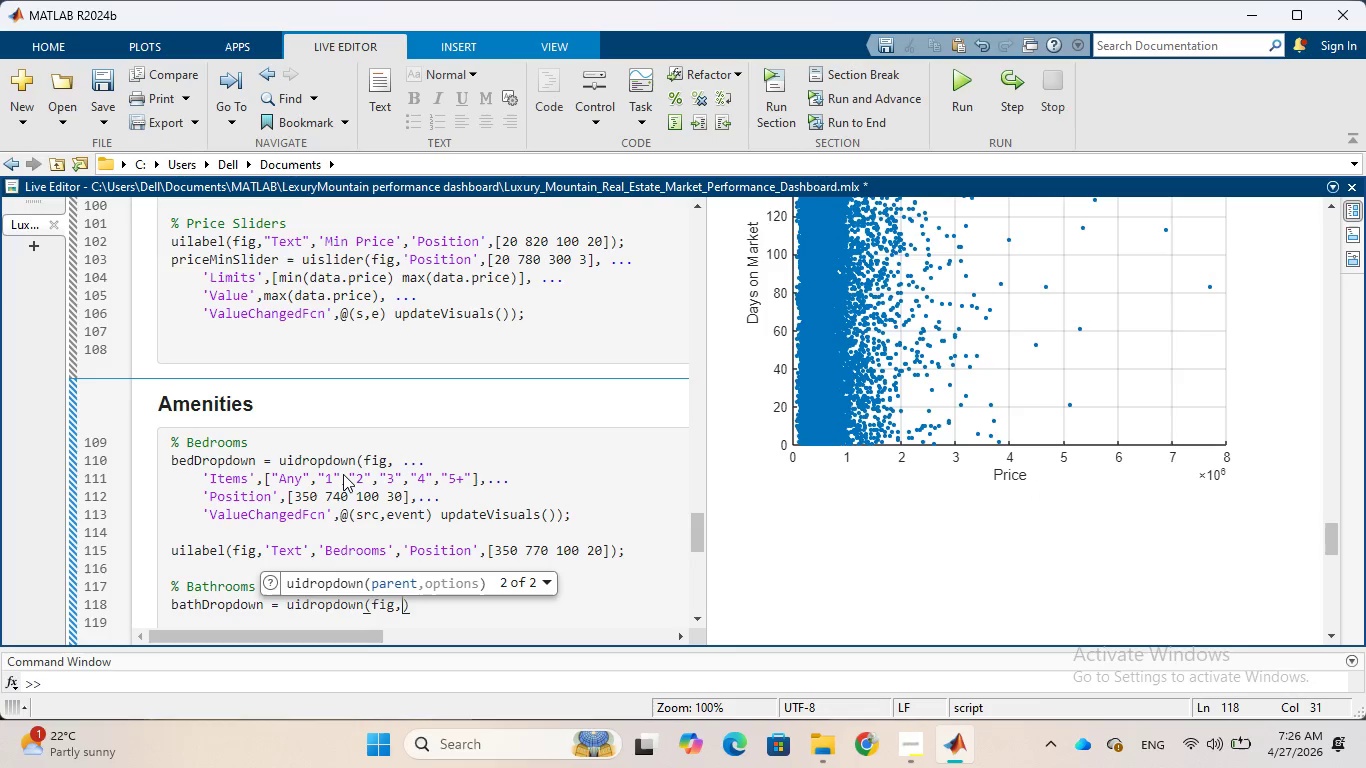 
key(Period)
 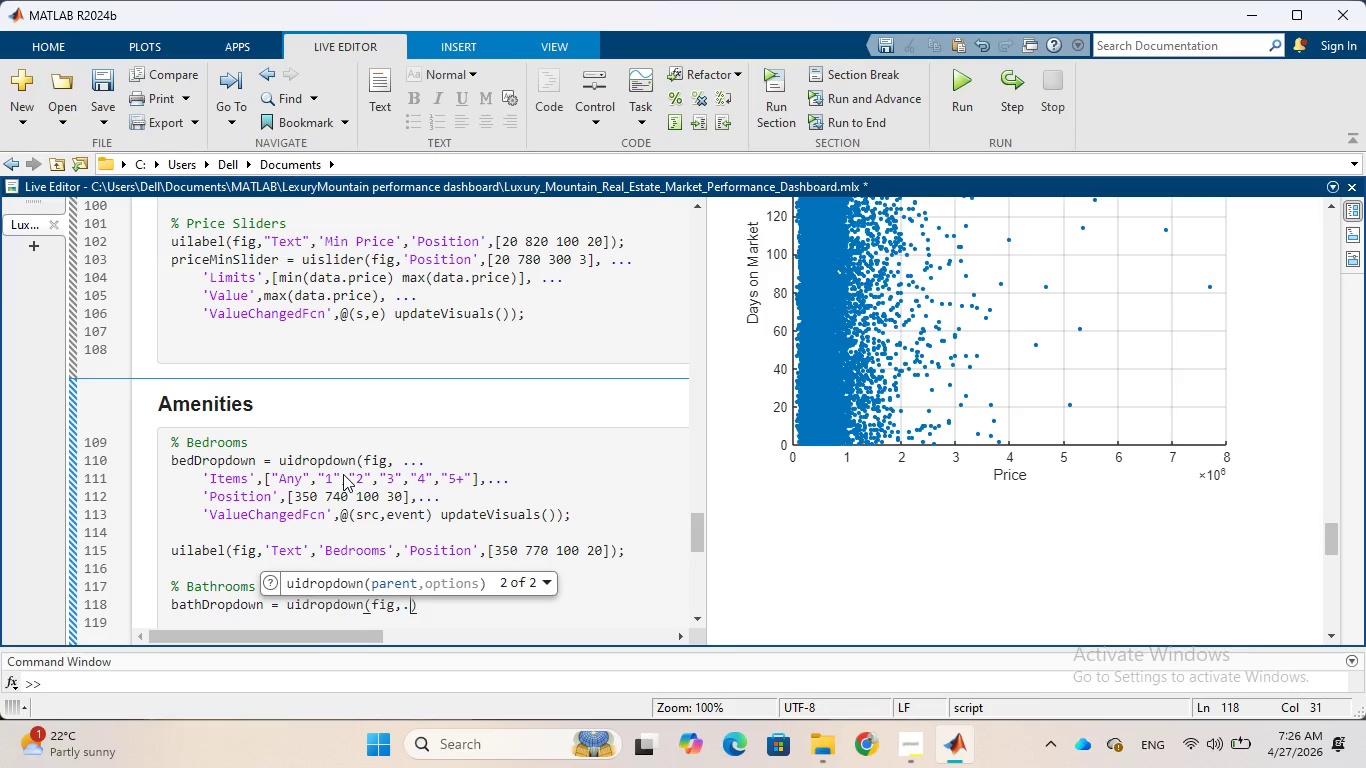 
key(Period)
 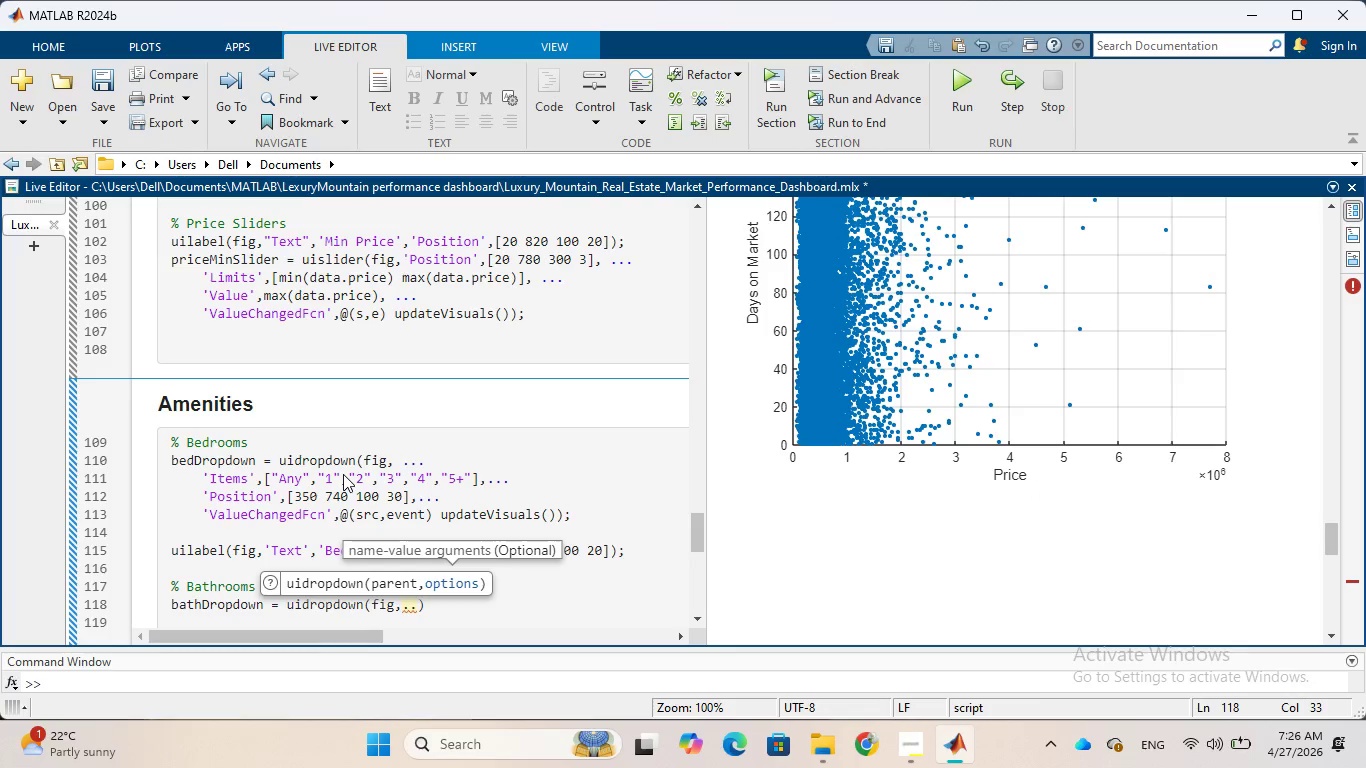 
key(Period)
 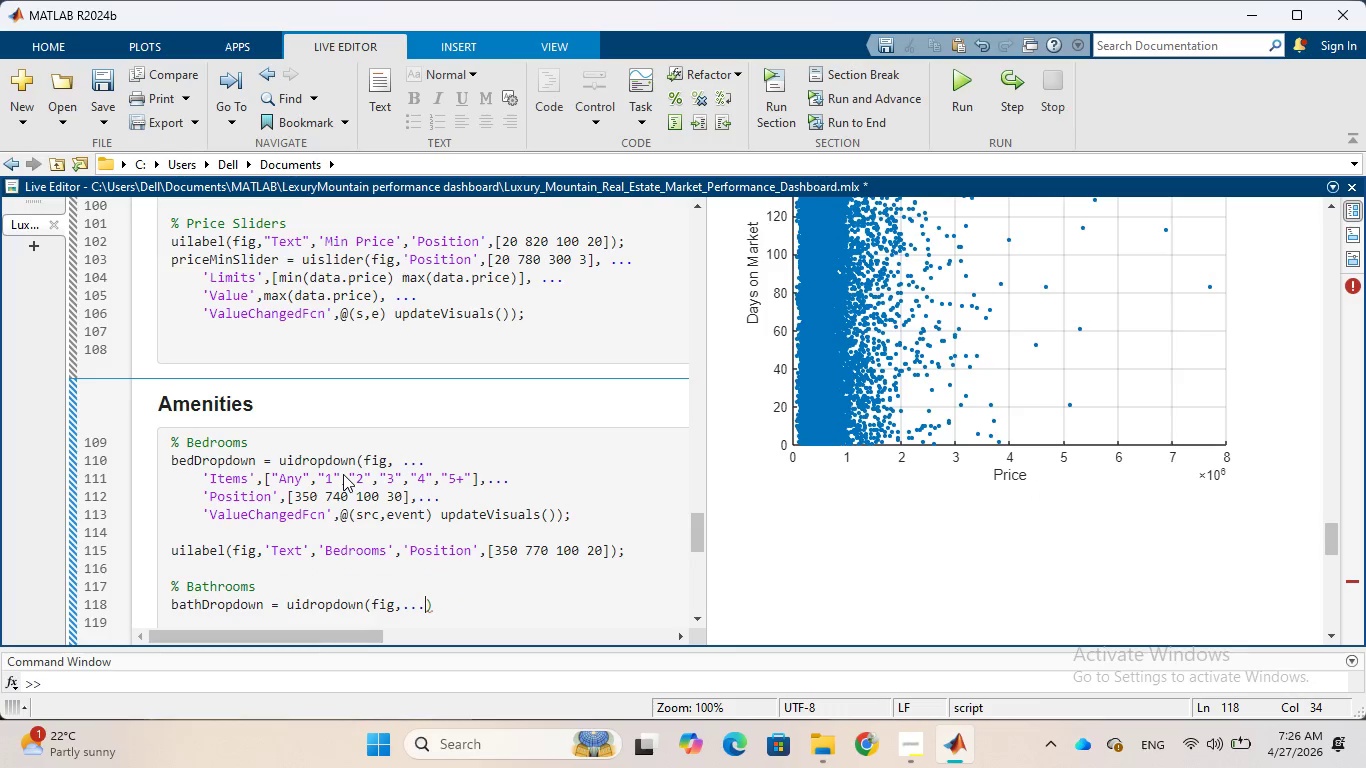 
key(Enter)
 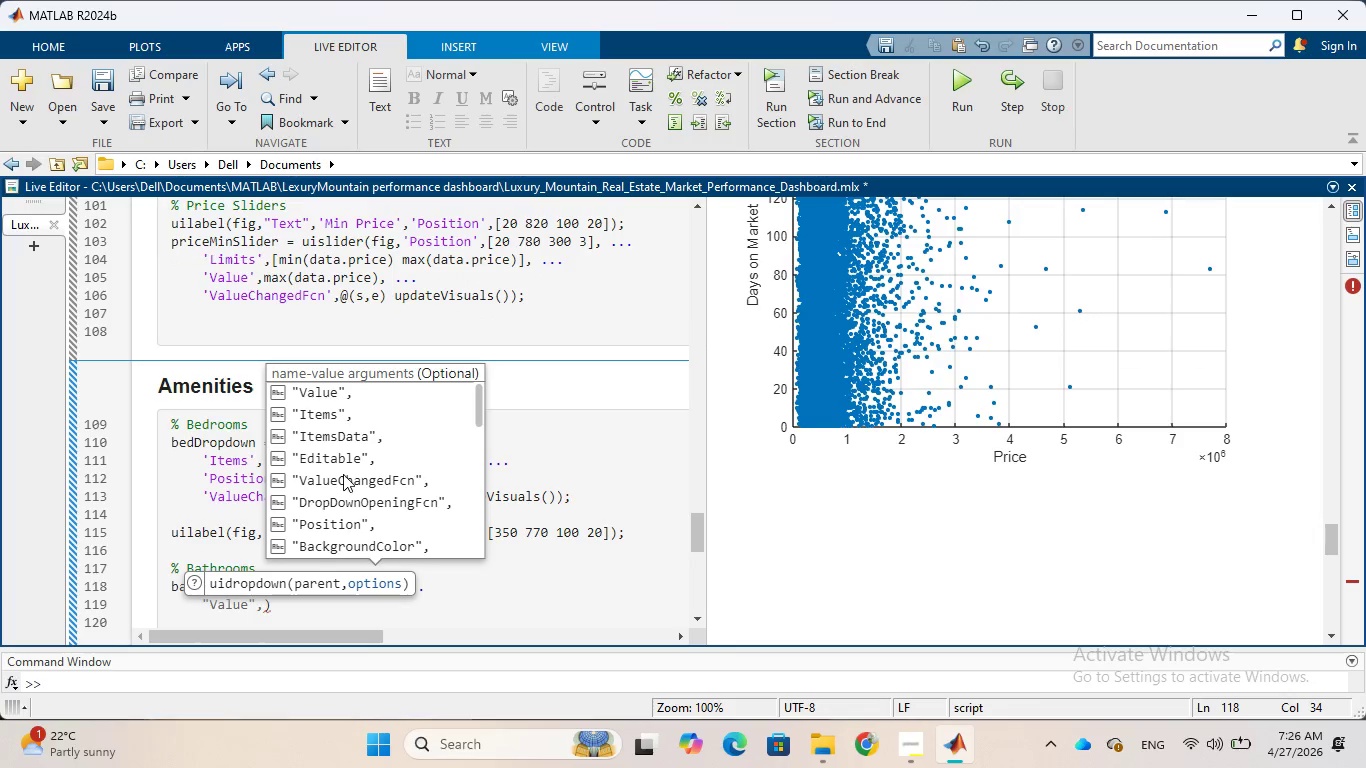 
key(Quote)
 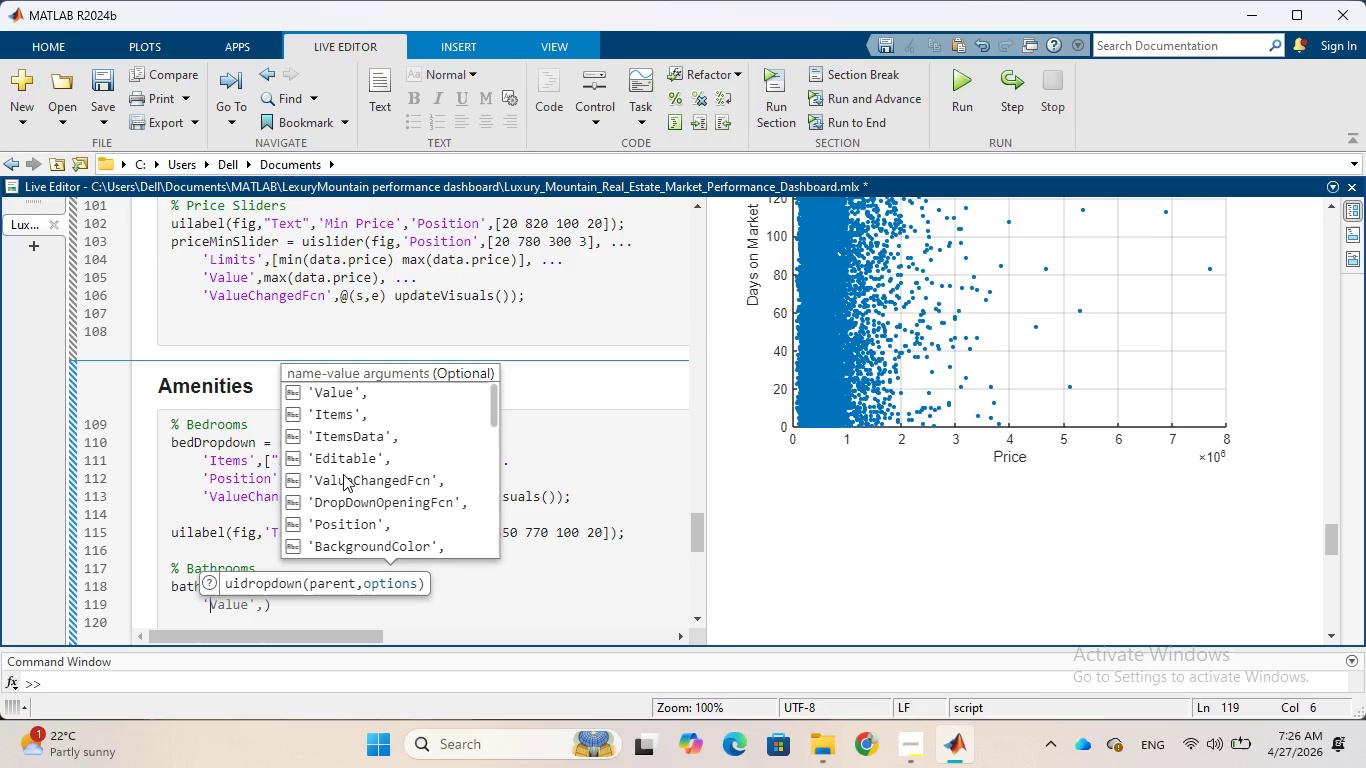 
key(CapsLock)
 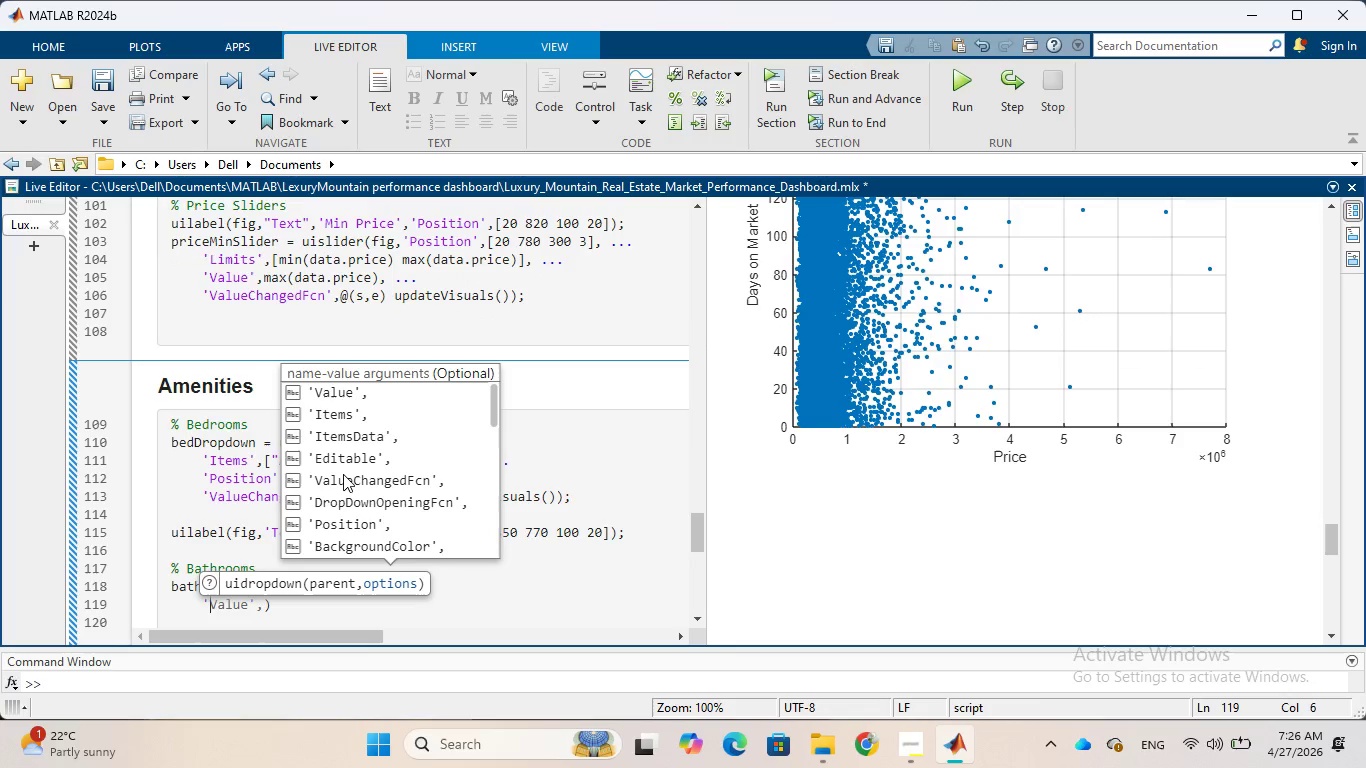 
key(I)
 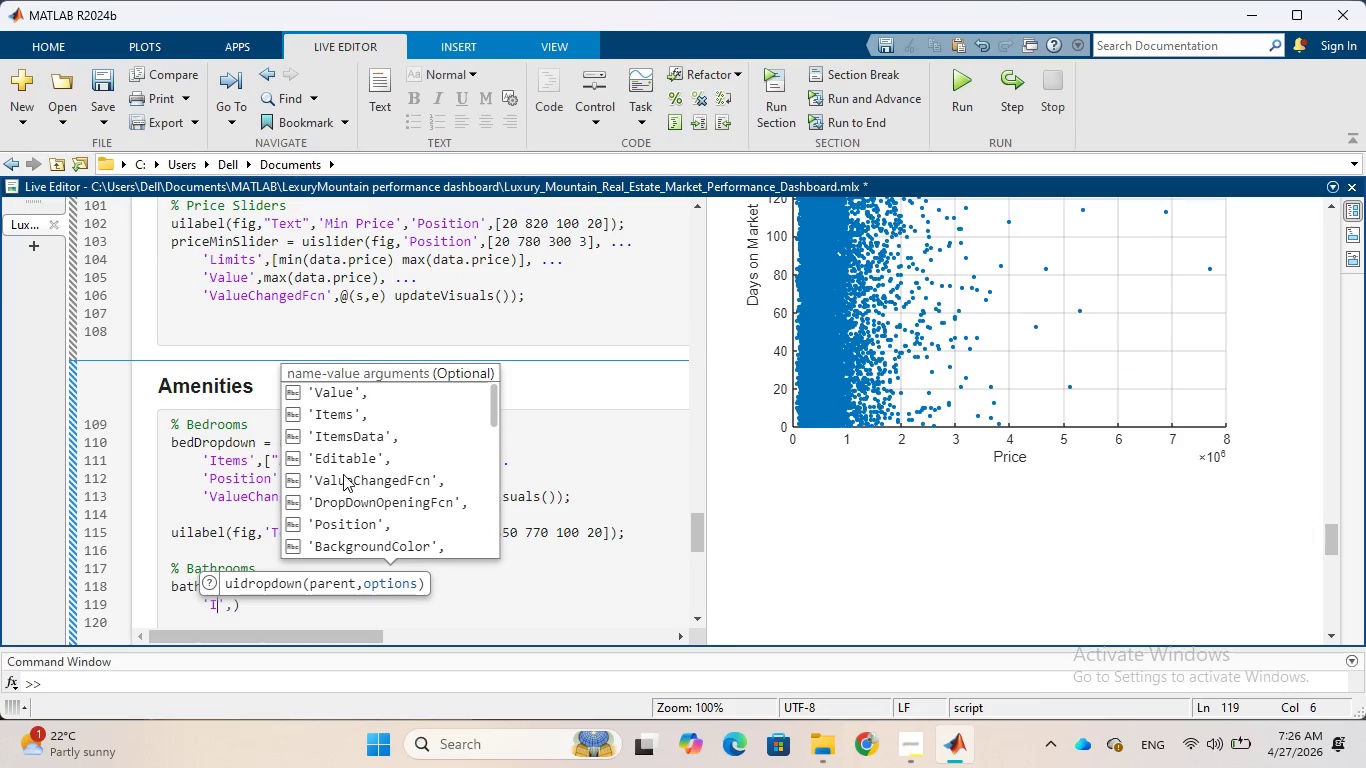 
key(CapsLock)
 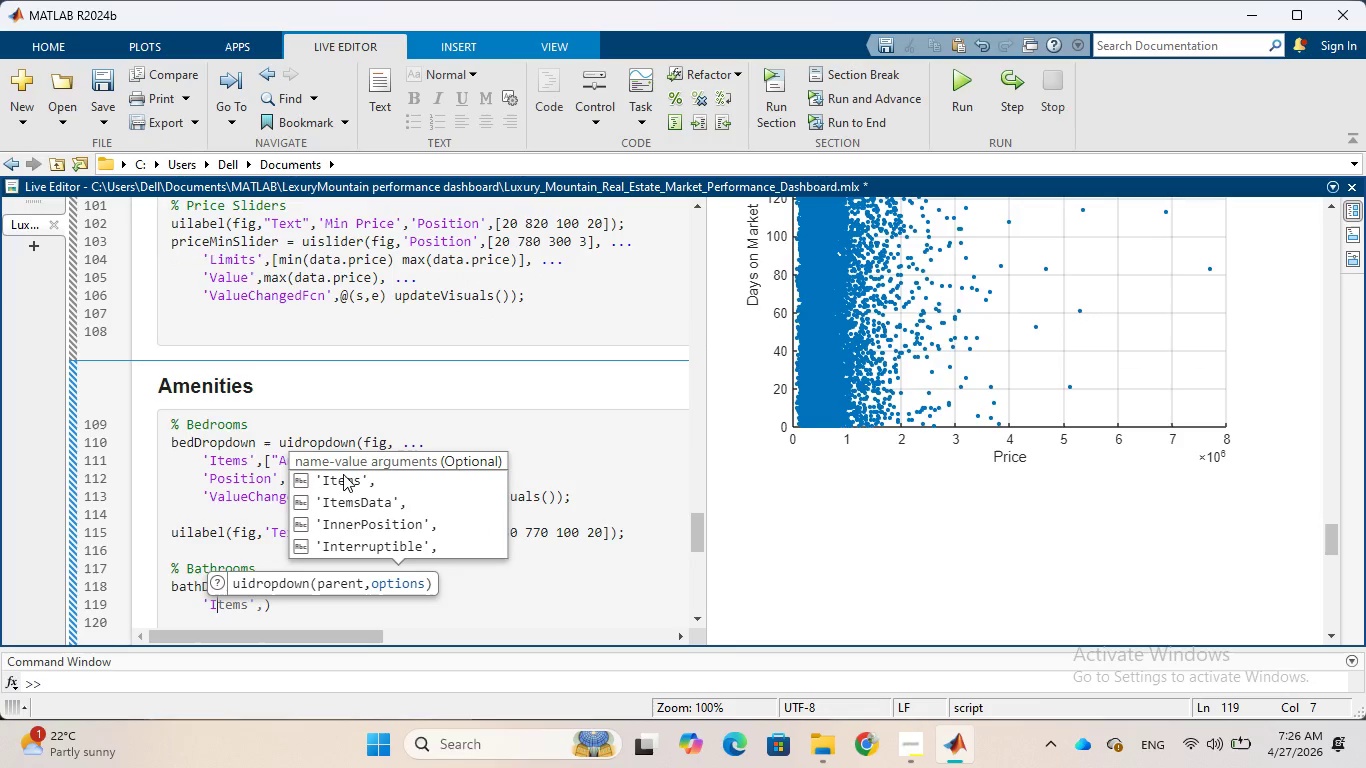 
hold_key(key=T, duration=0.33)
 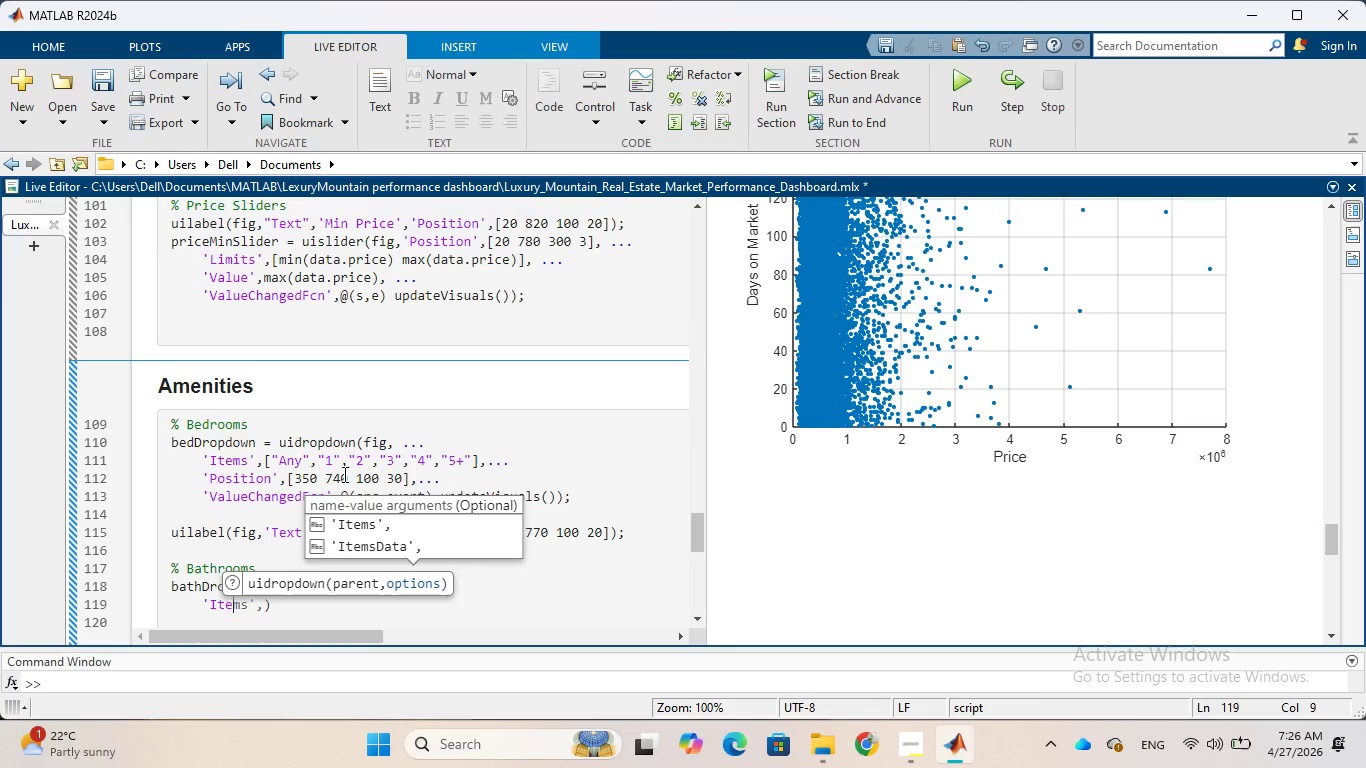 
key(E)
 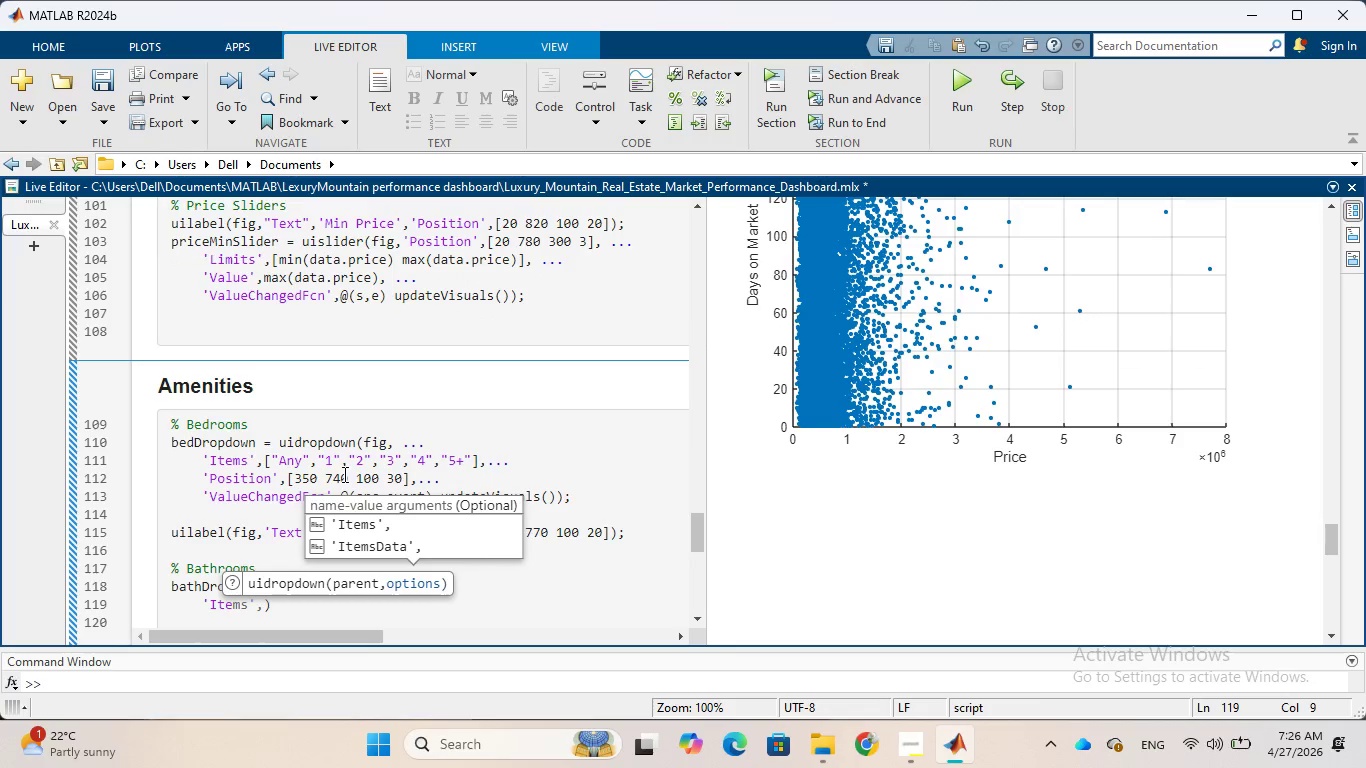 
type(ms)
 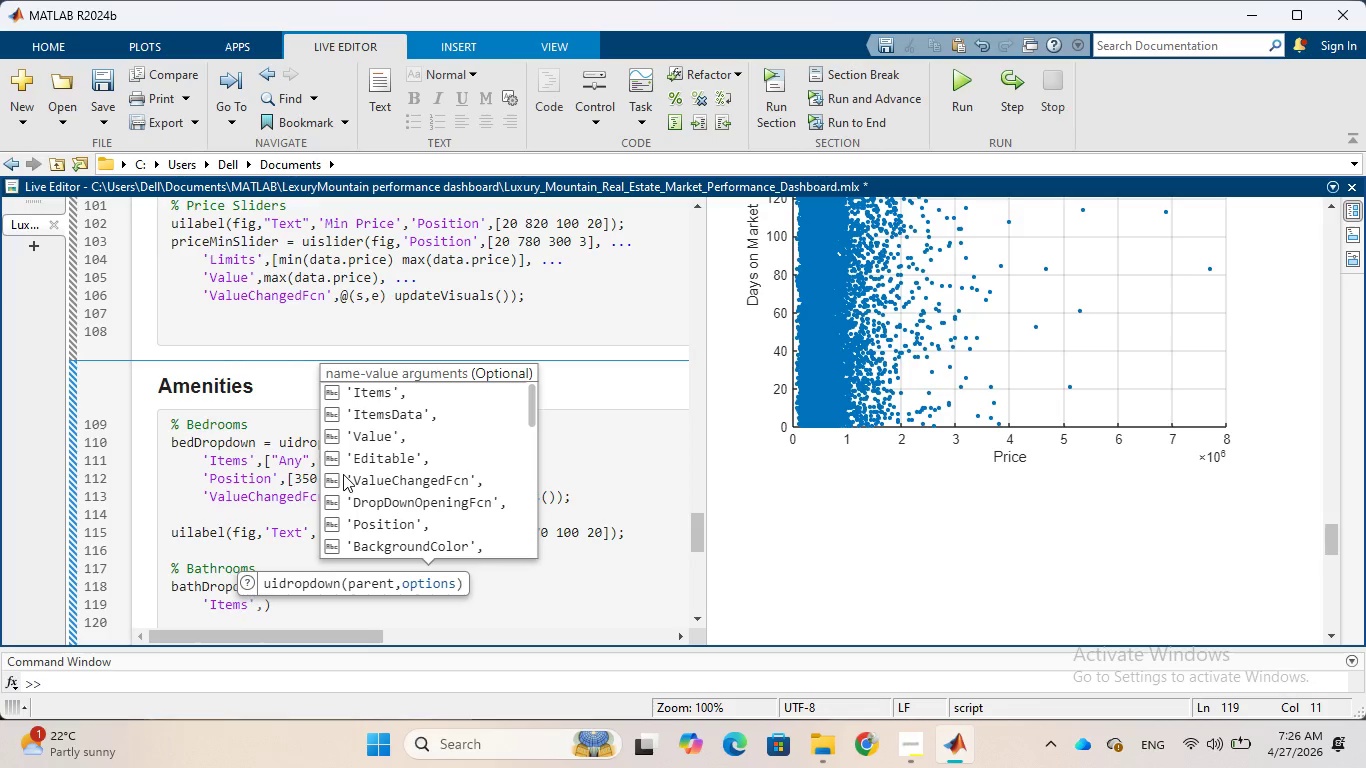 
wait(8.55)
 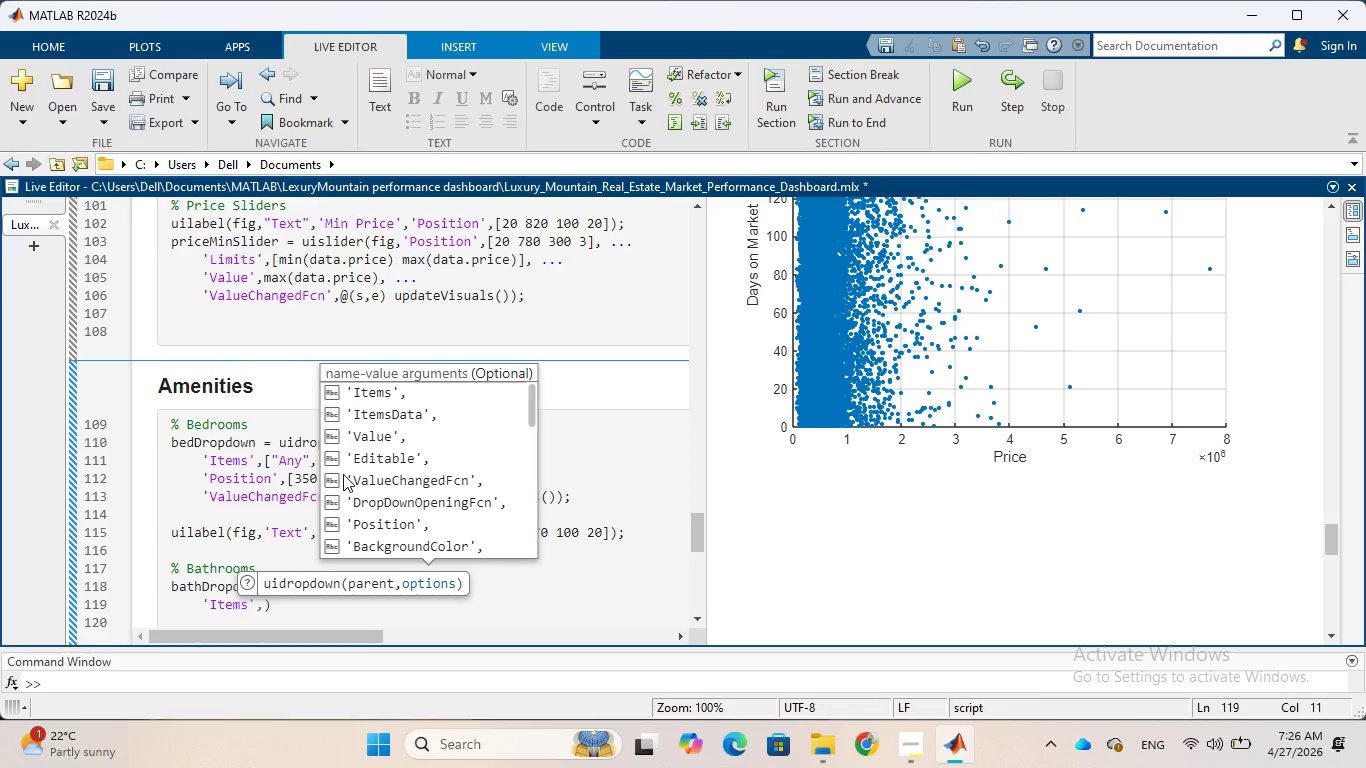 
key(Space)
 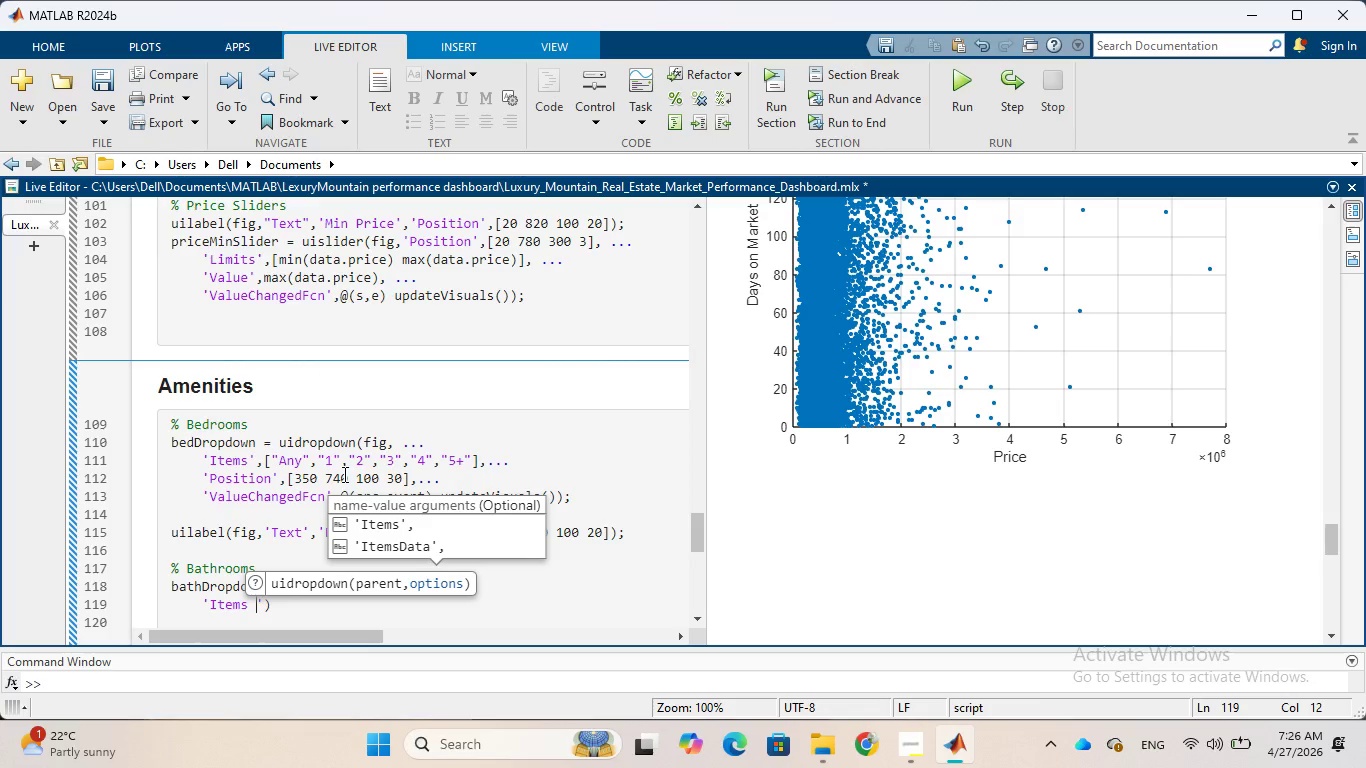 
key(Backspace)
 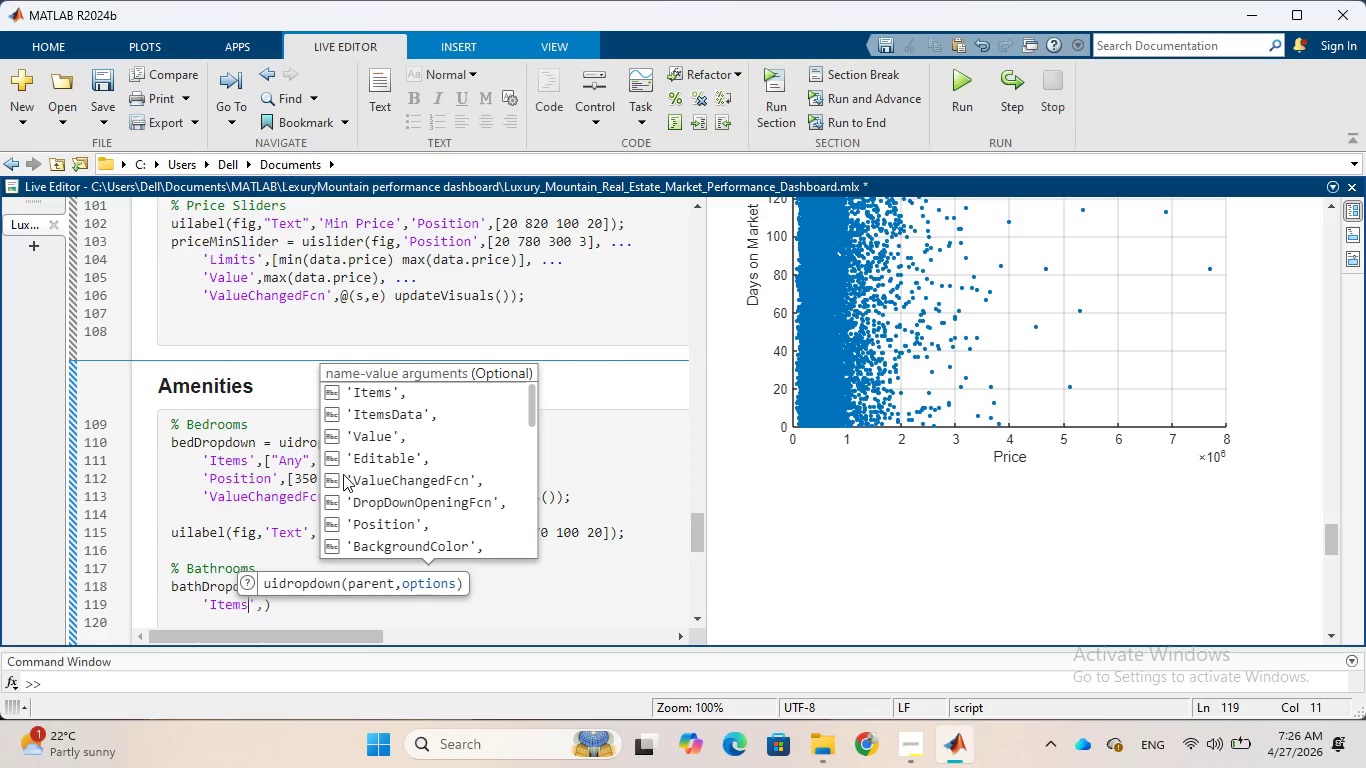 
key(Tab)
 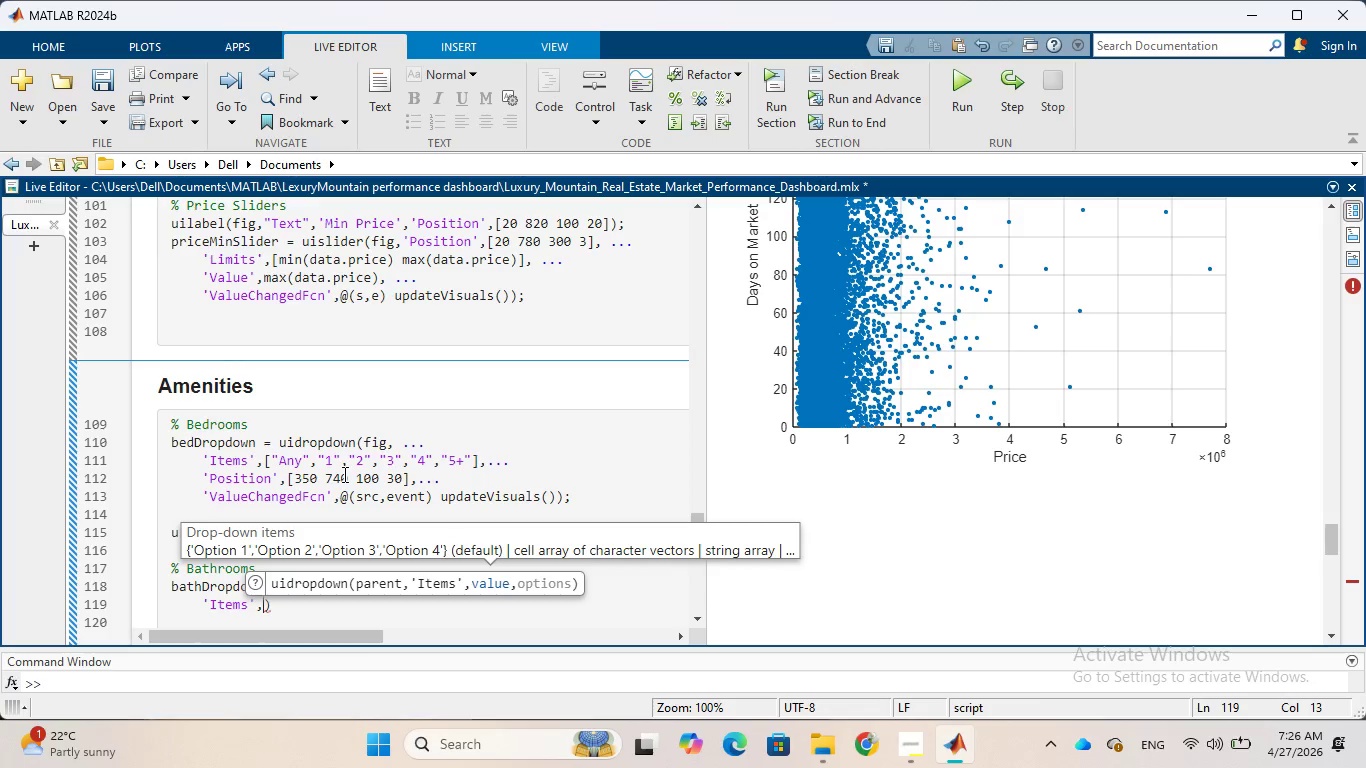 
wait(5.03)
 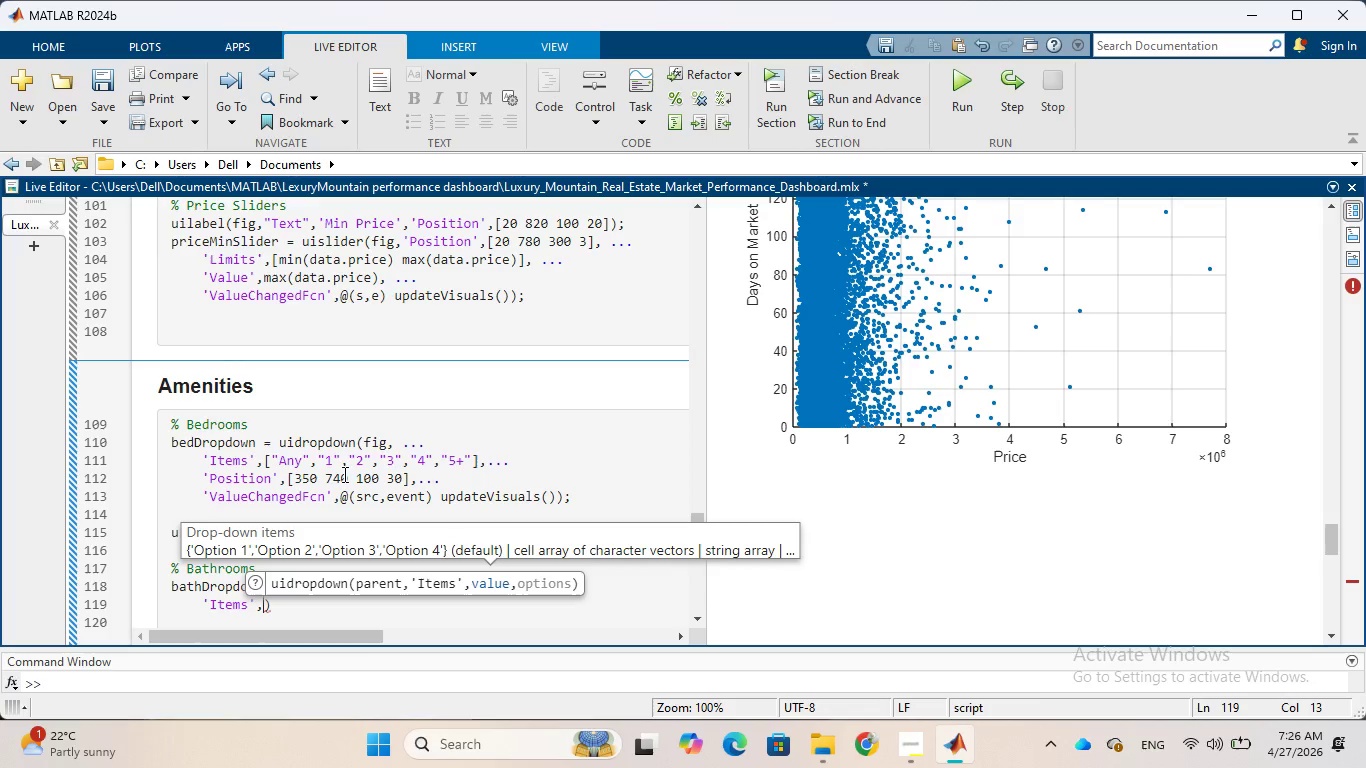 
key(BracketLeft)
 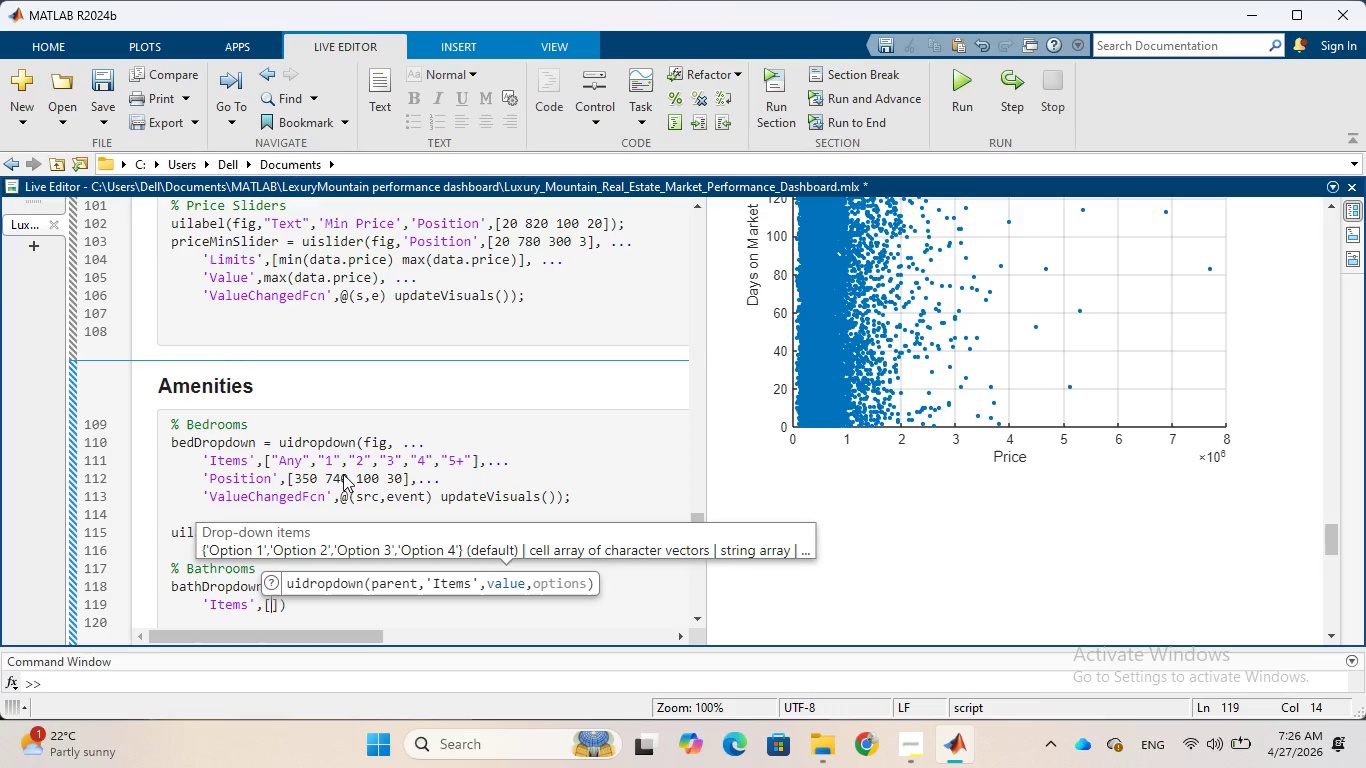 
type("Any)
 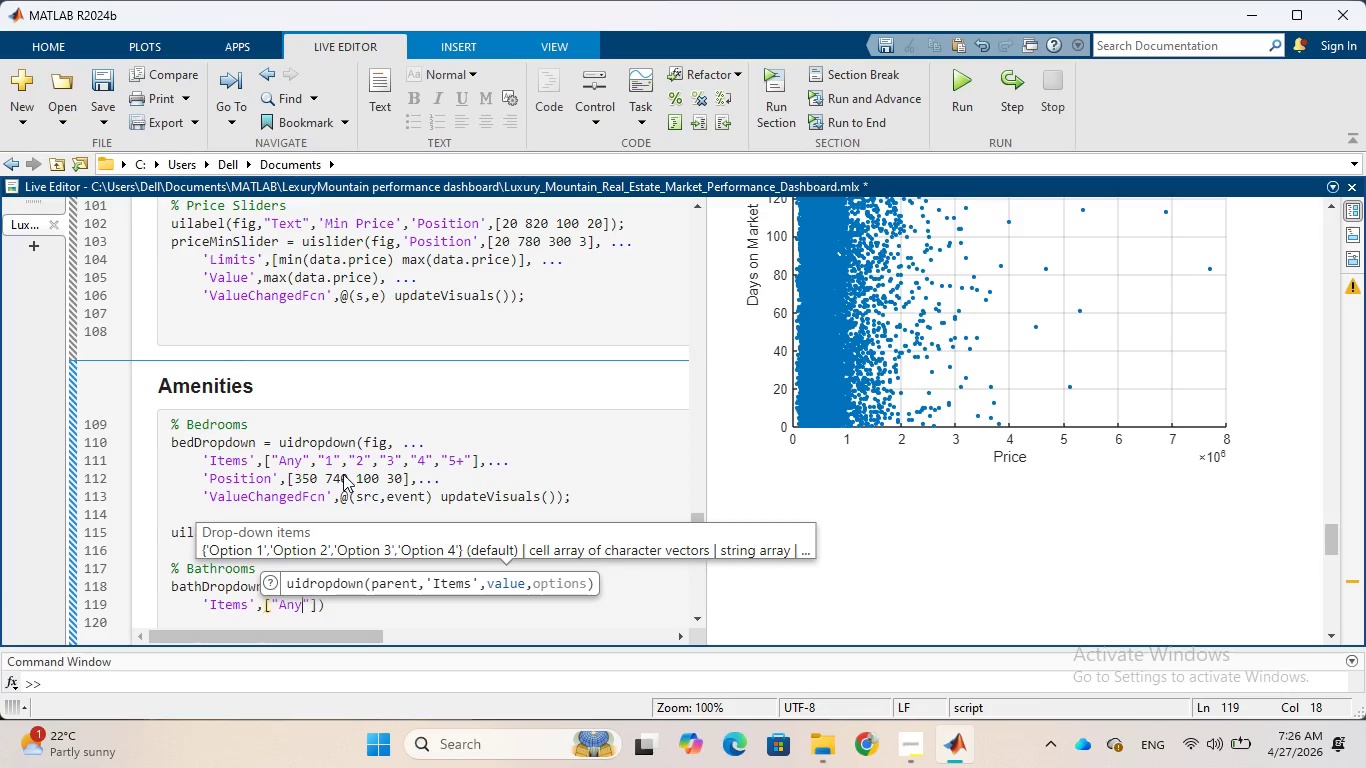 
key(ArrowRight)
 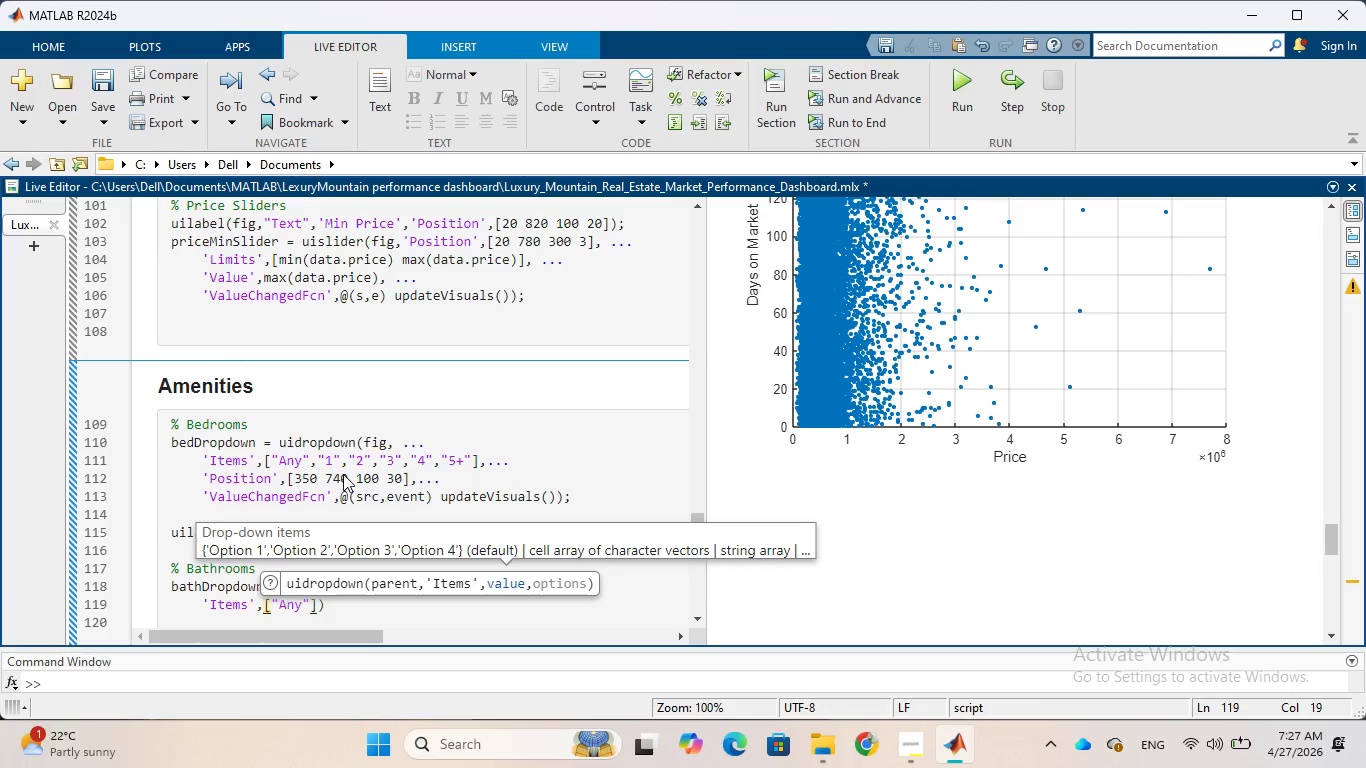 
key(Comma)
 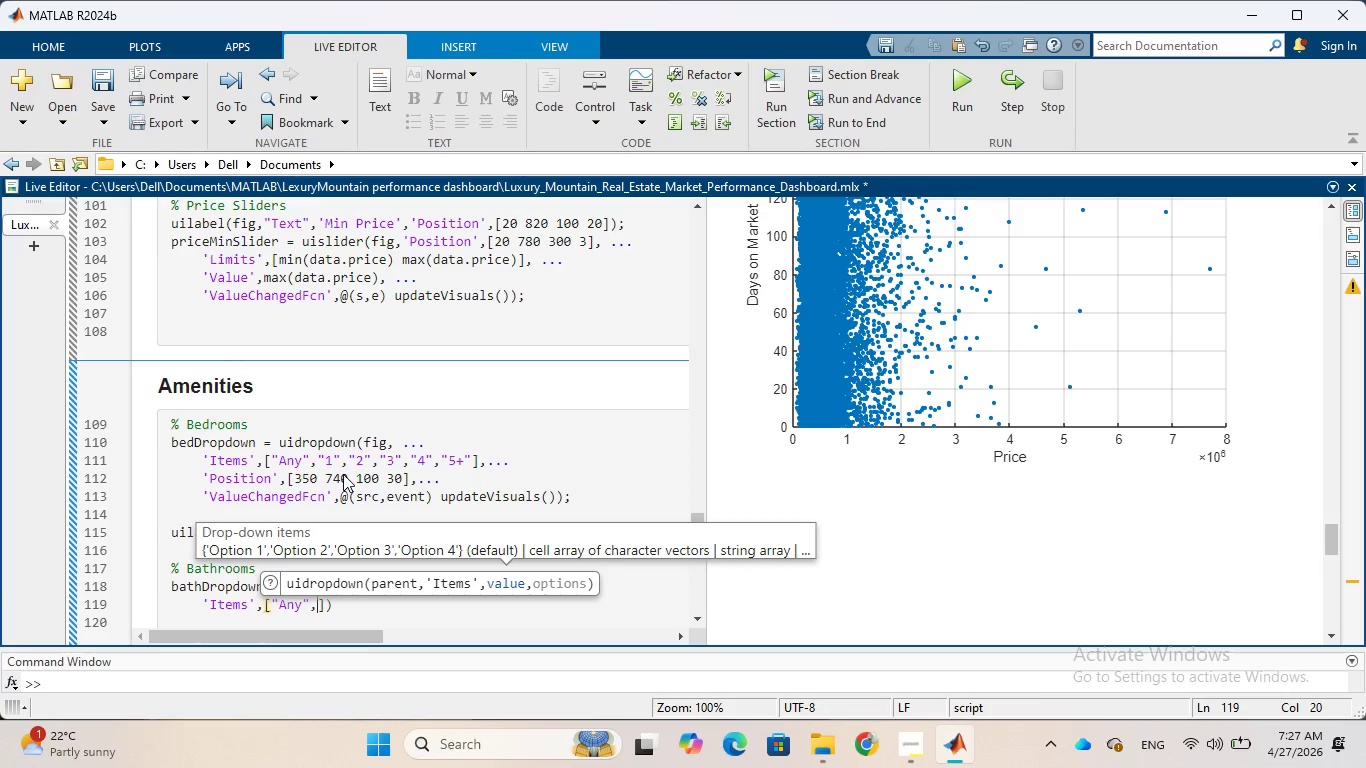 
key(Shift+Quote)
 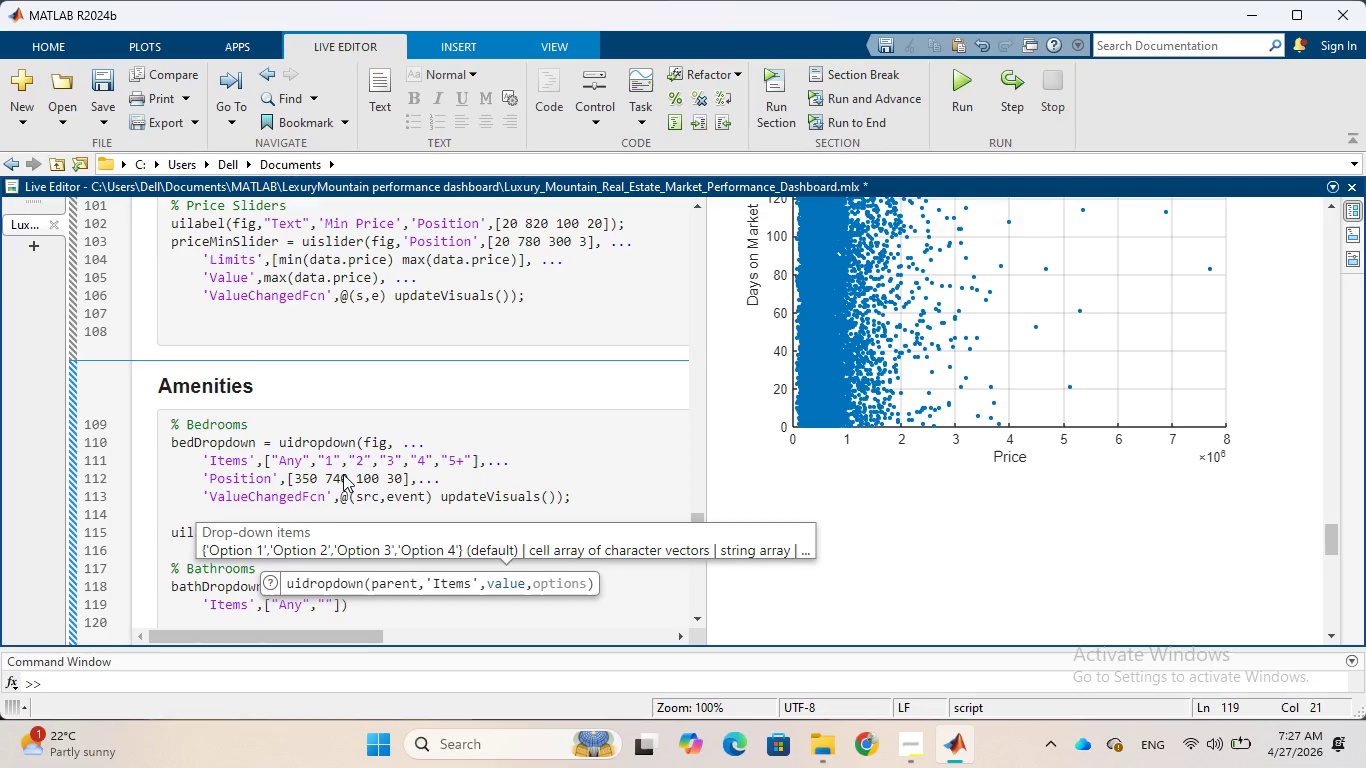 
key(1)
 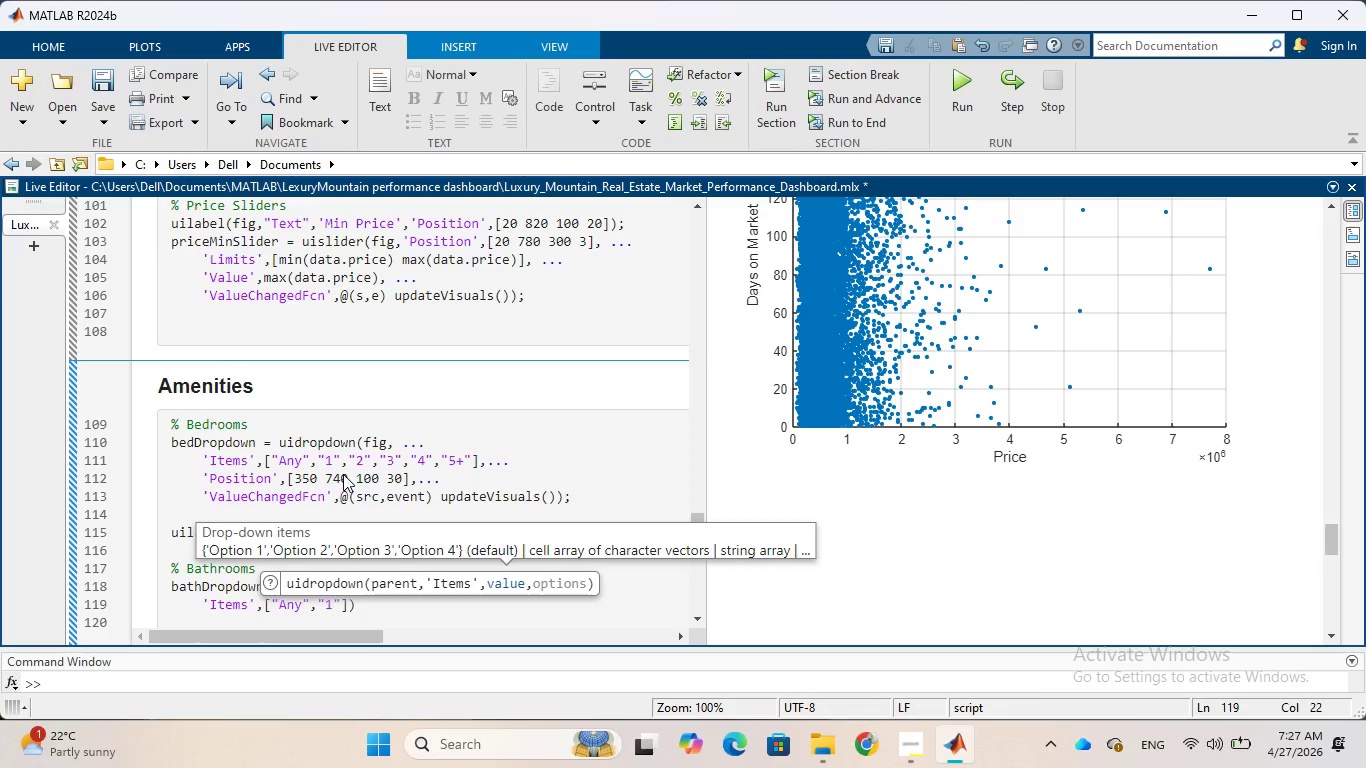 
key(ArrowRight)
 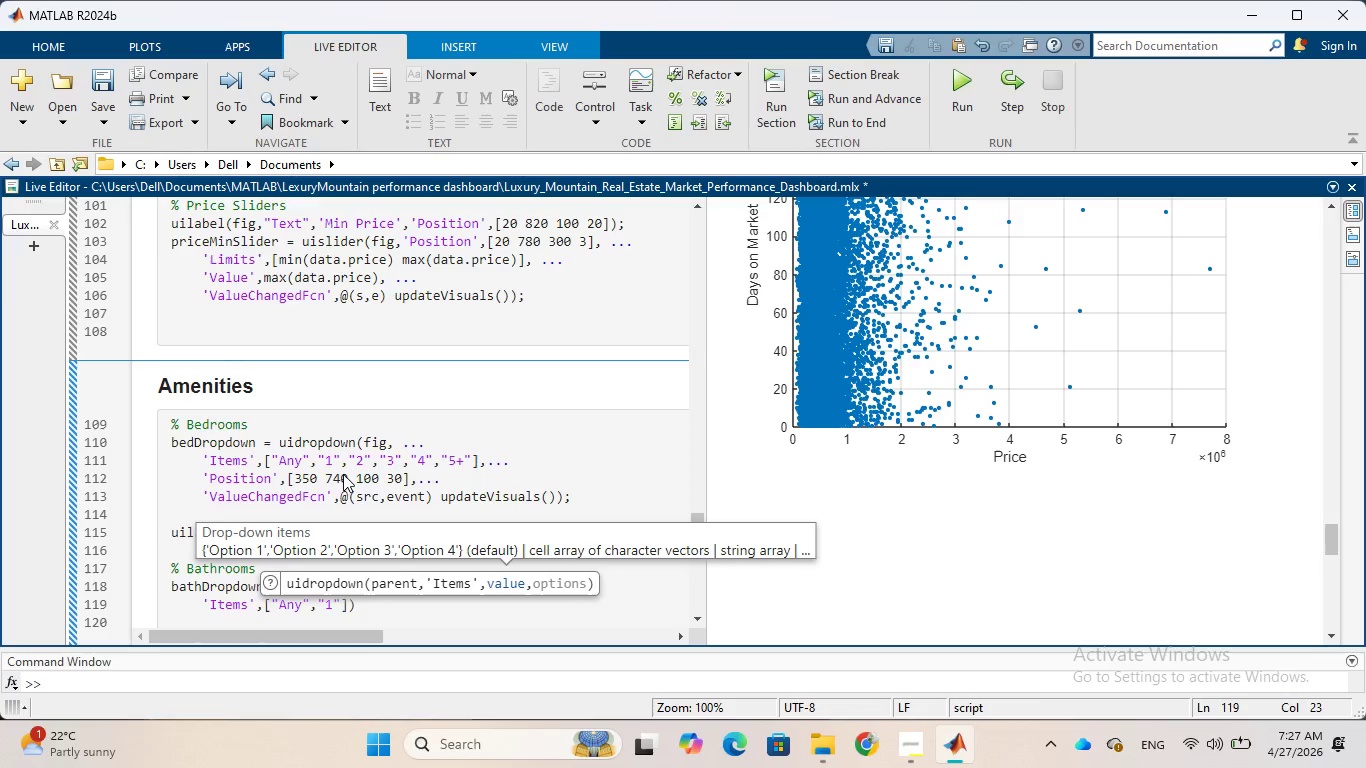 
key(Comma)
 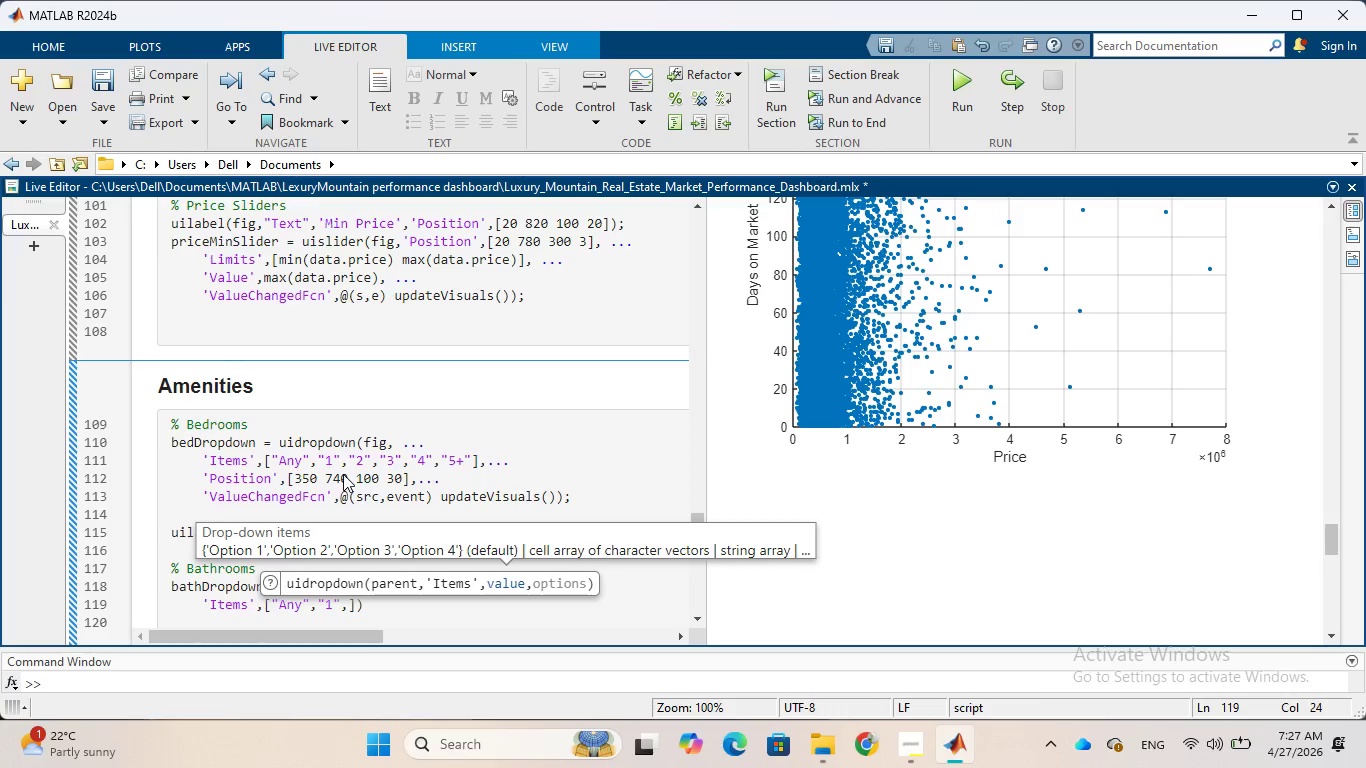 
key(Shift+Quote)
 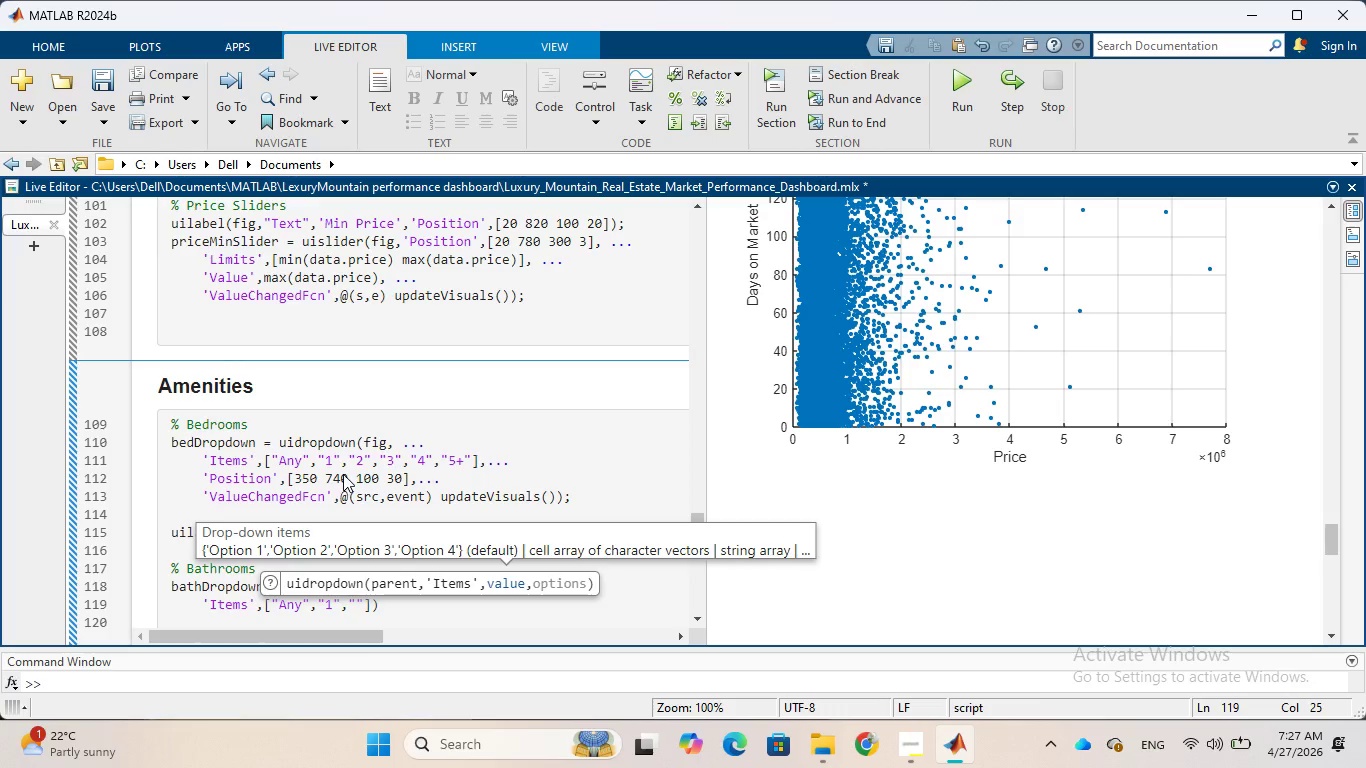 
key(2)
 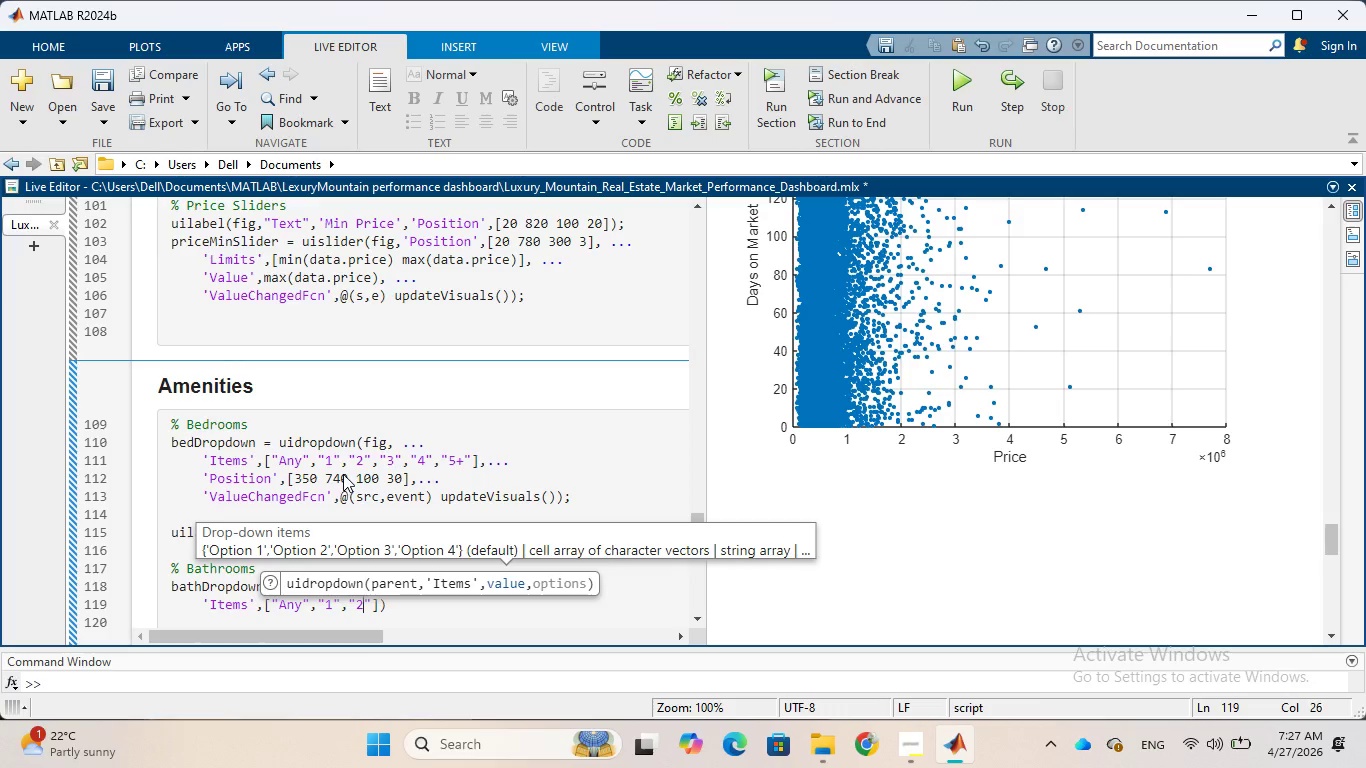 
key(ArrowRight)
 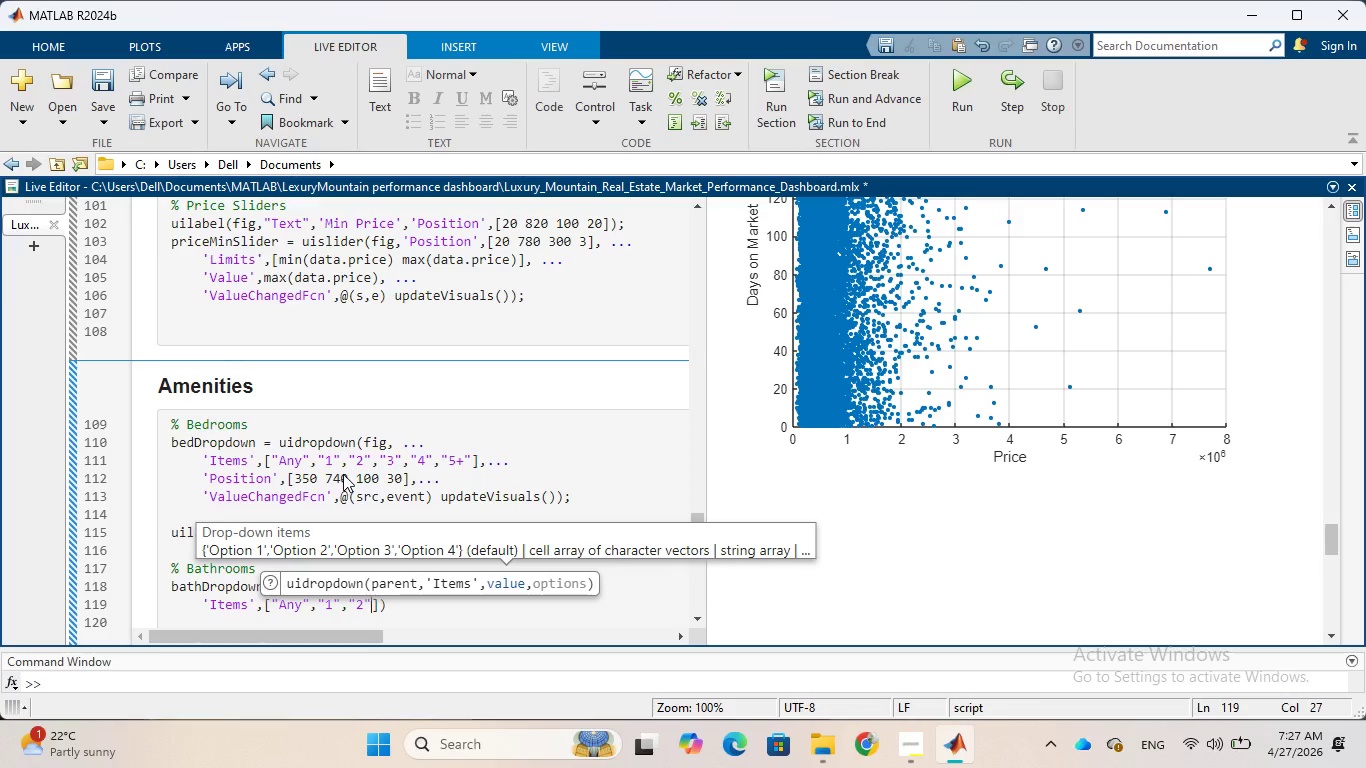 
key(Comma)
 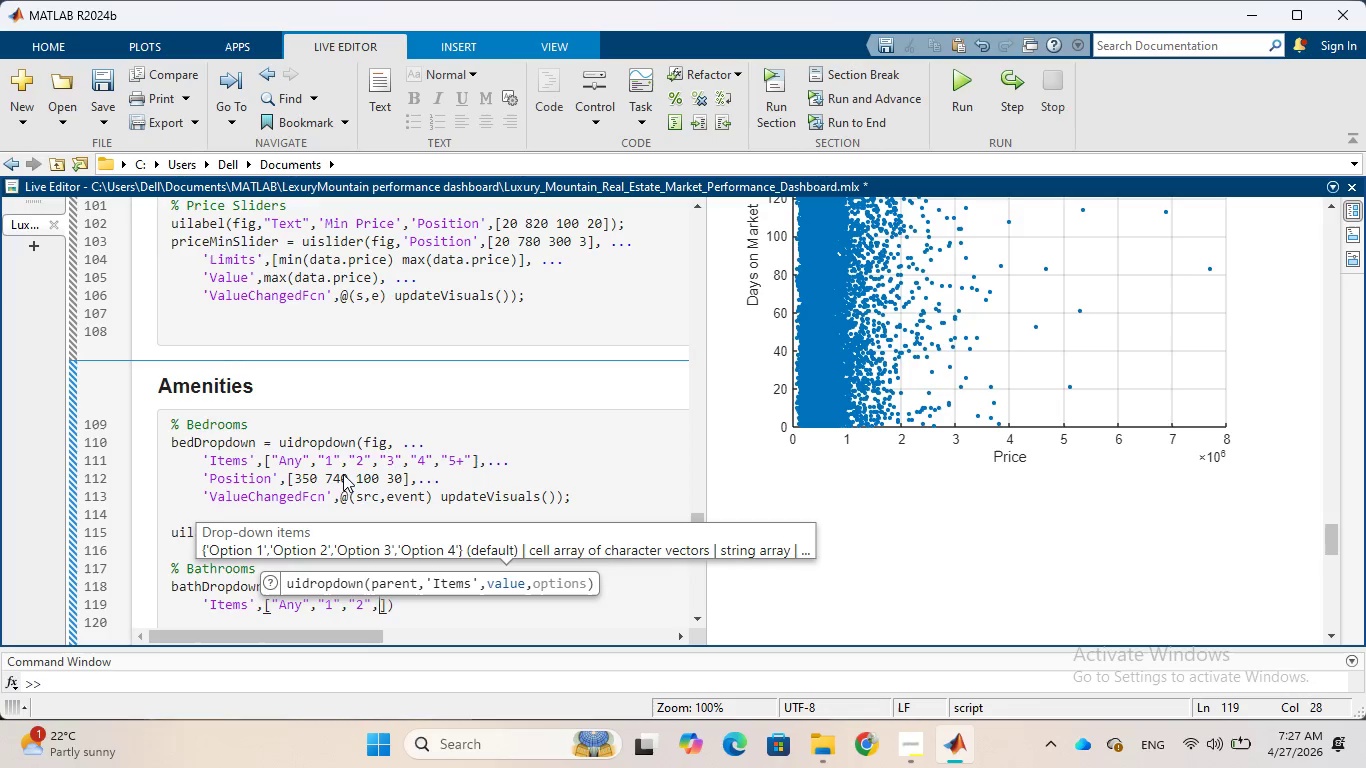 
key(Shift+Quote)
 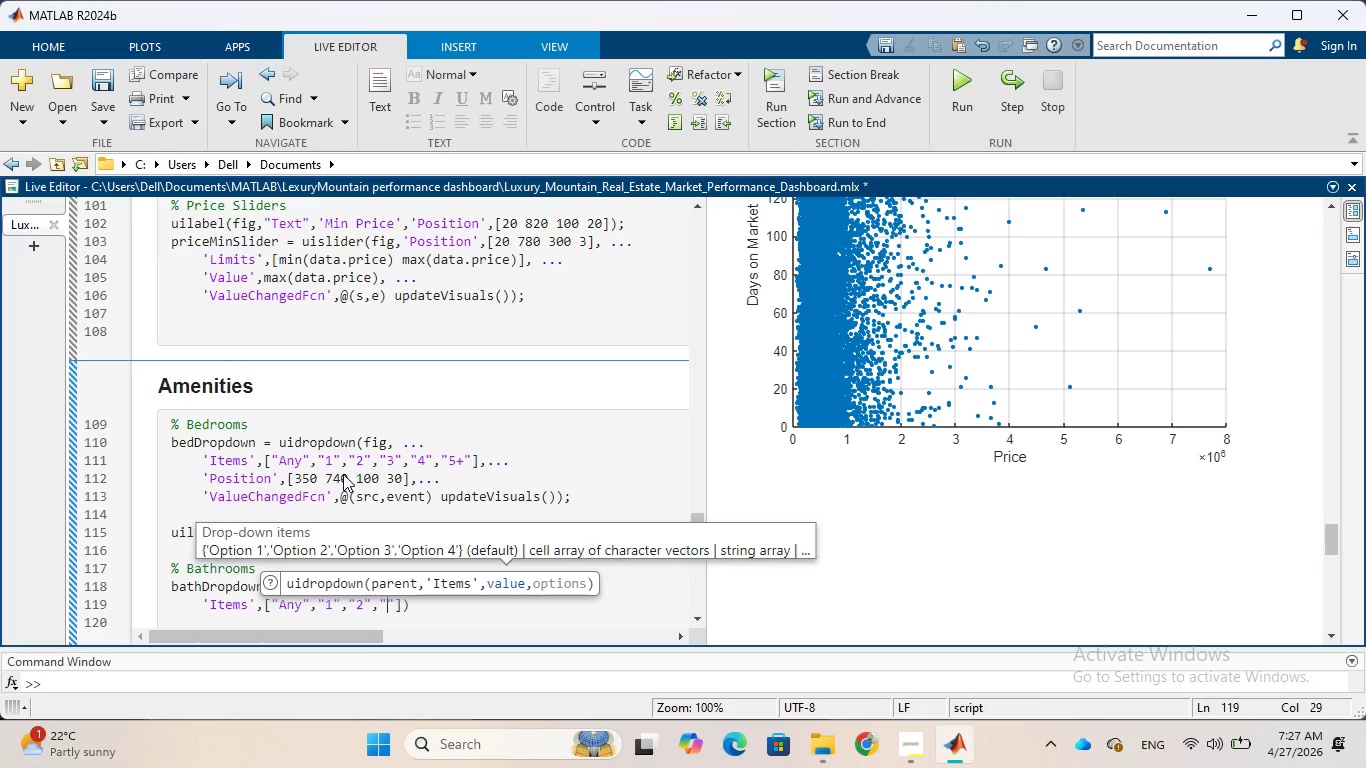 
key(3)
 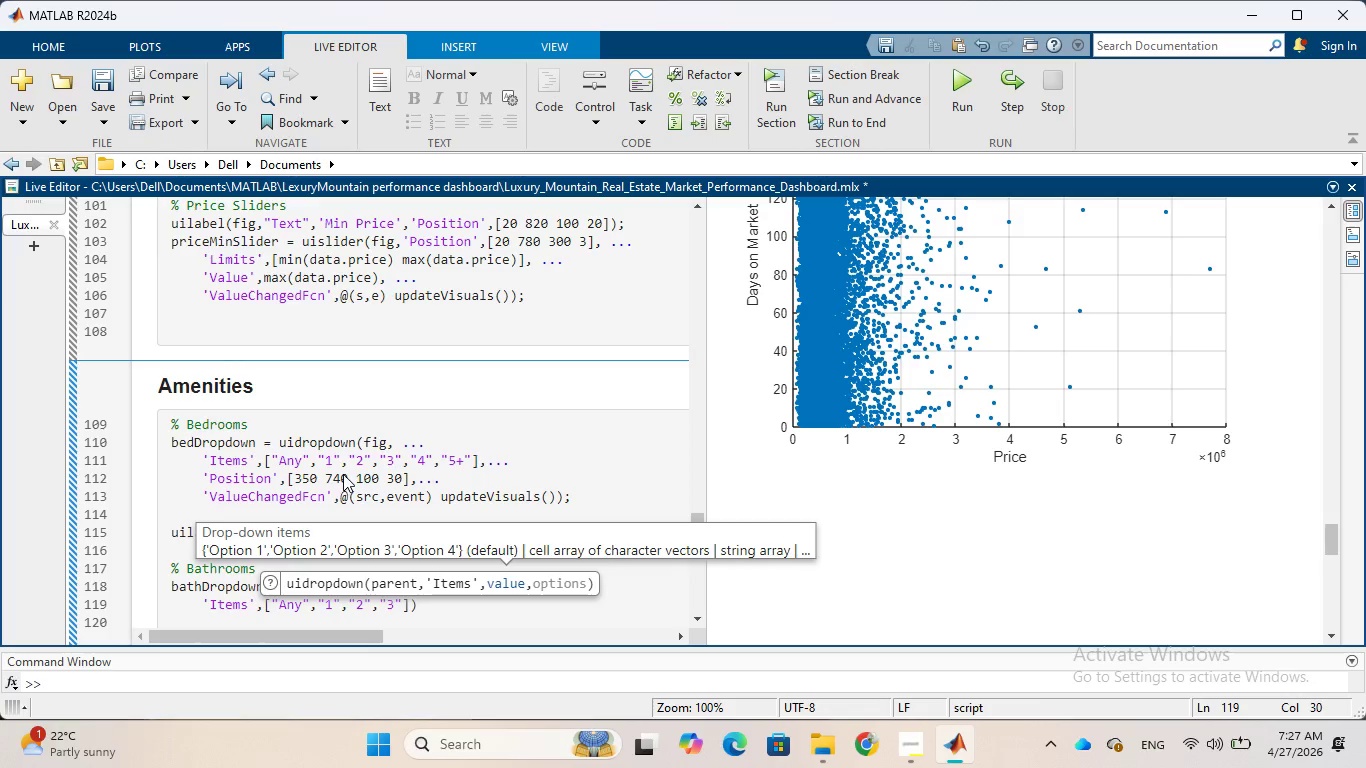 
key(ArrowRight)
 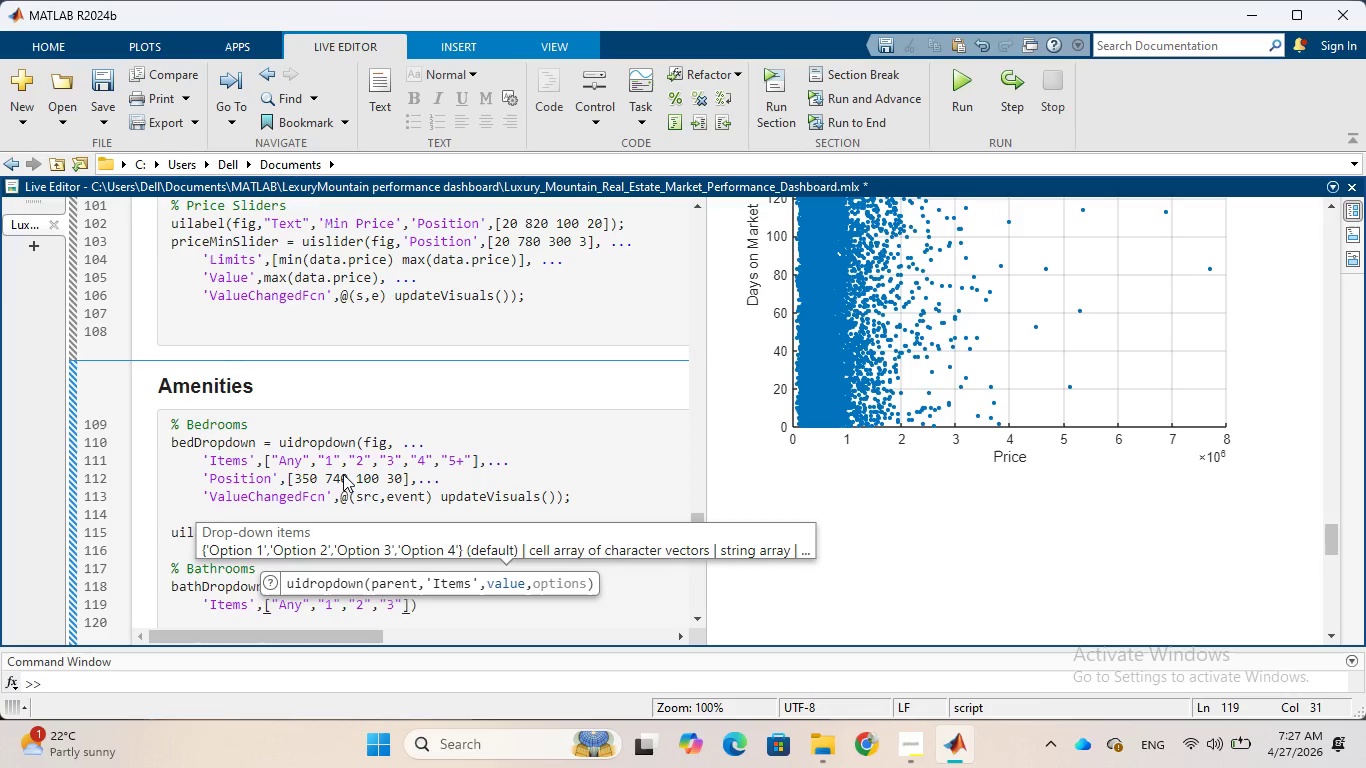 
key(Comma)
 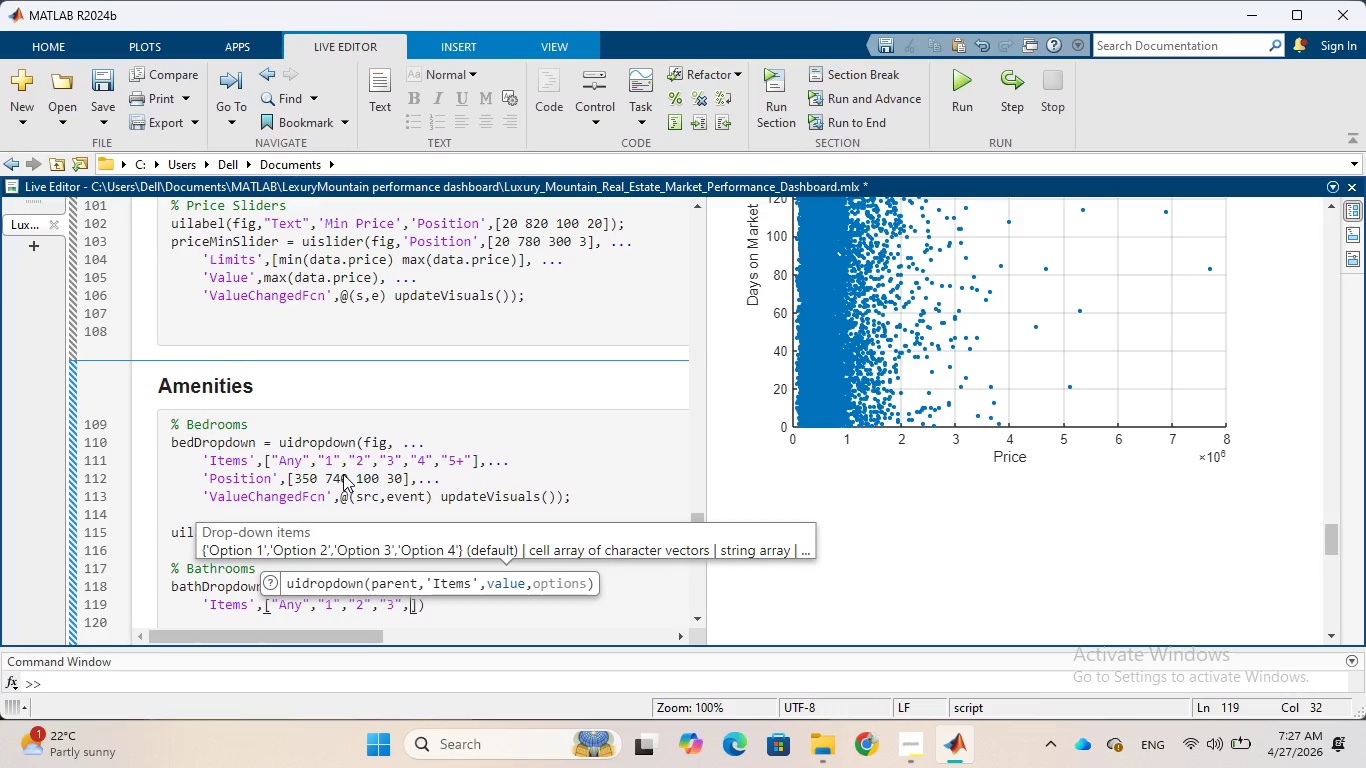 
key(Shift+Quote)
 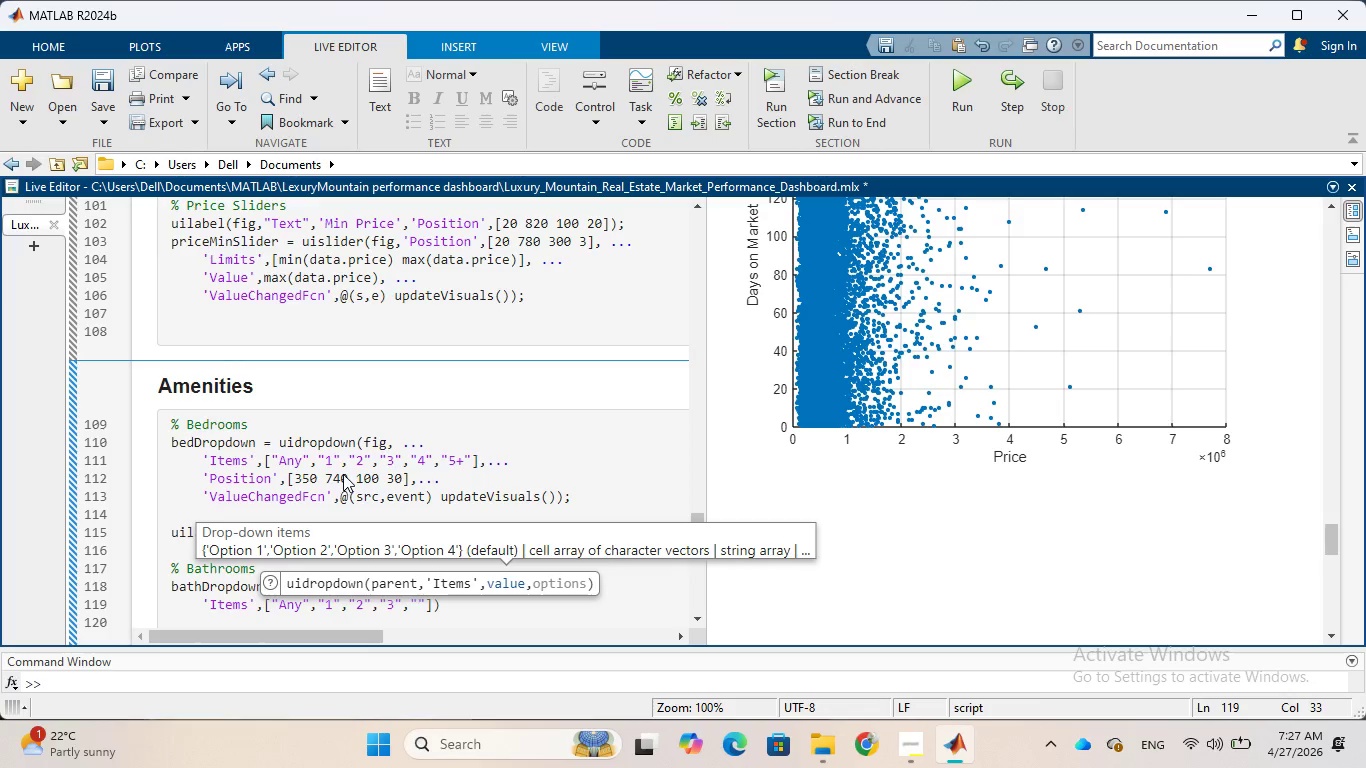 
key(4)
 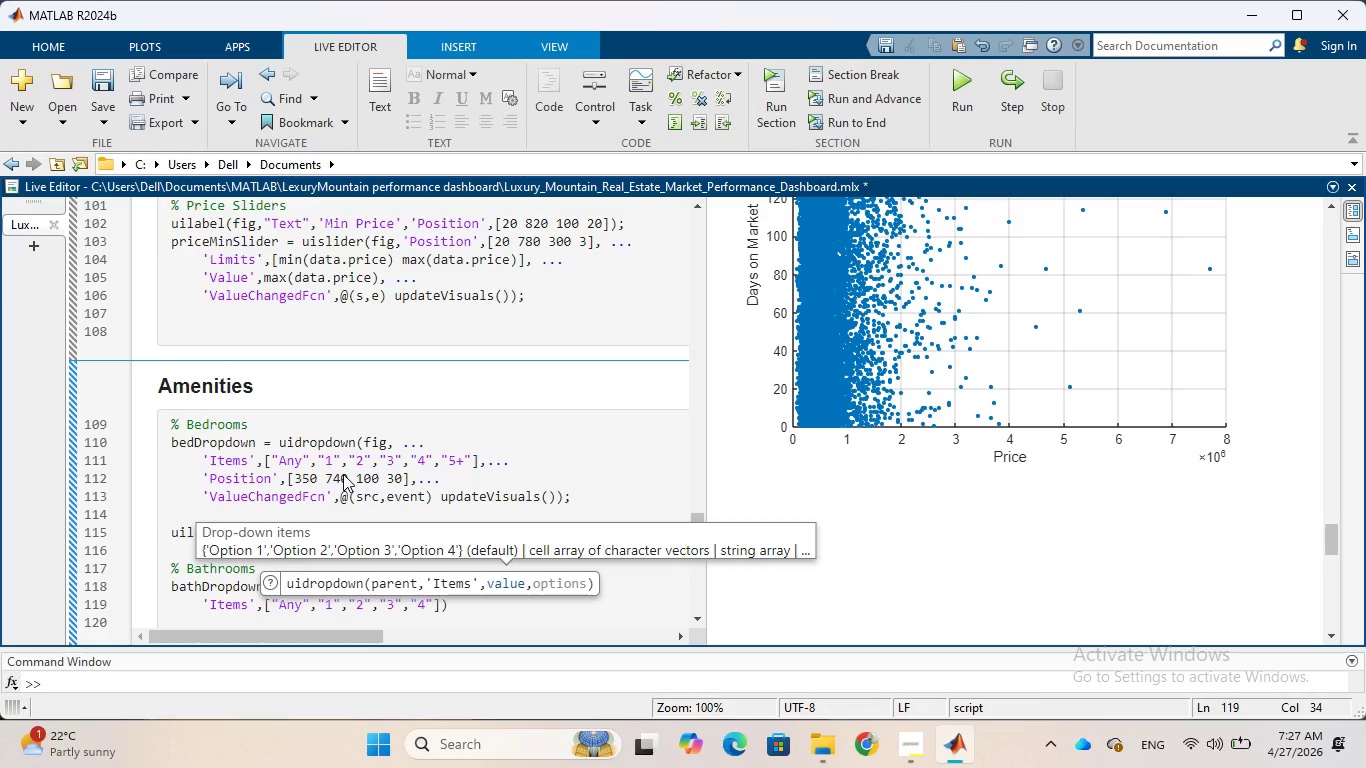 
key(ArrowRight)
 